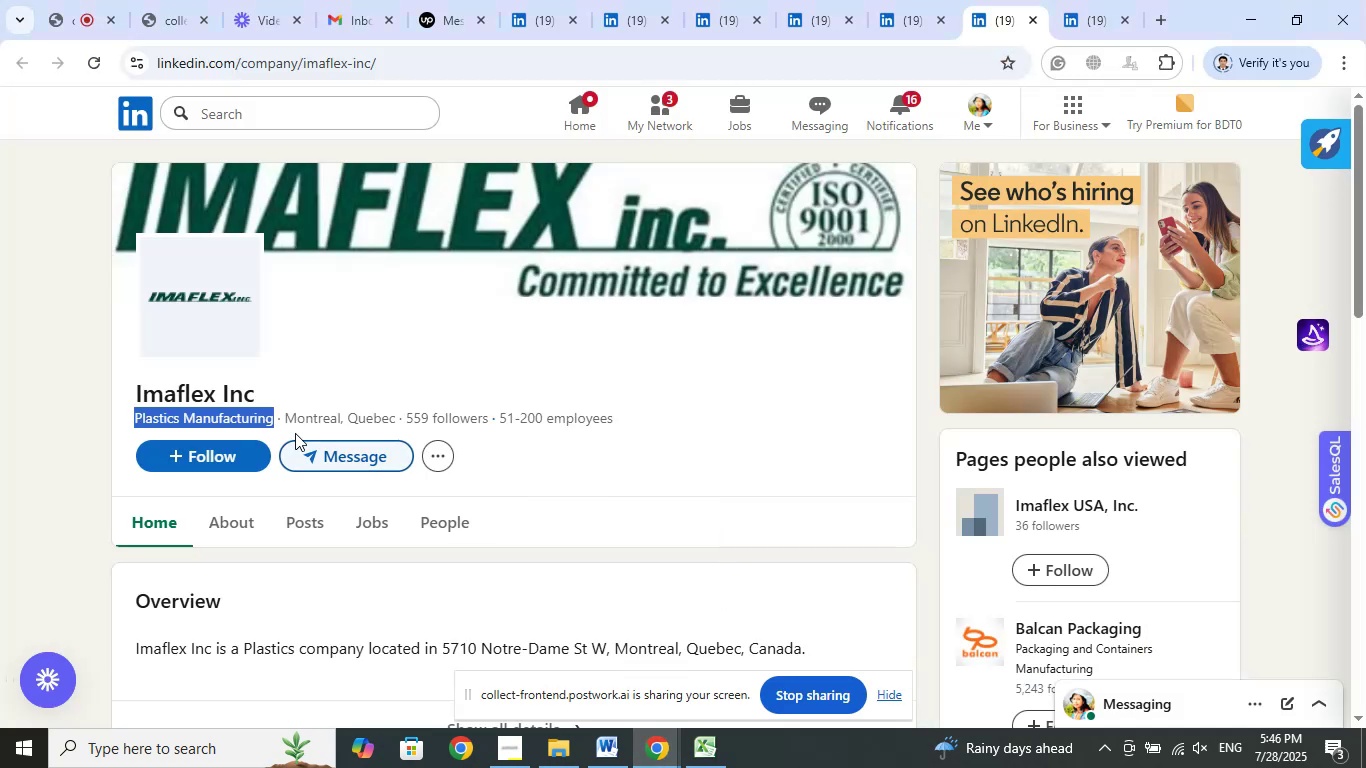 
left_click_drag(start_coordinate=[285, 418], to_coordinate=[393, 419])
 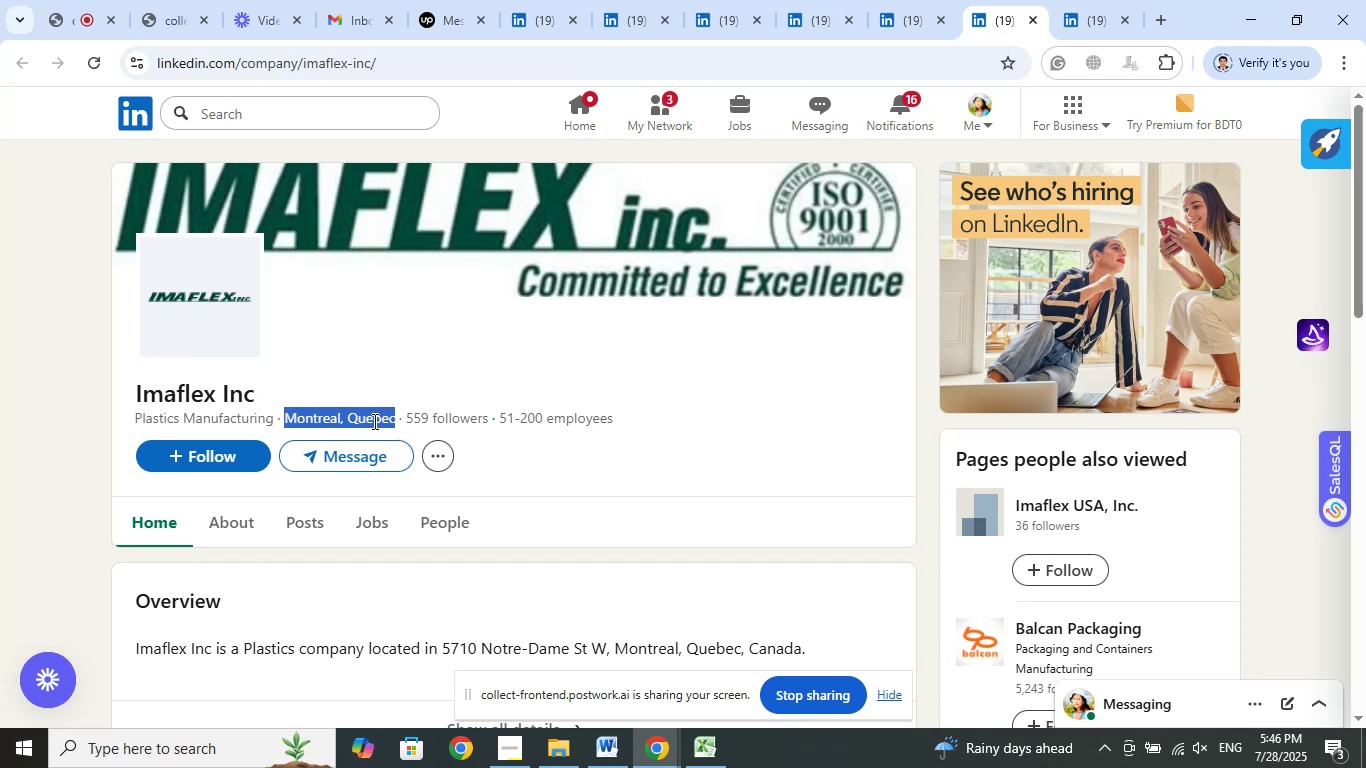 
right_click([373, 421])
 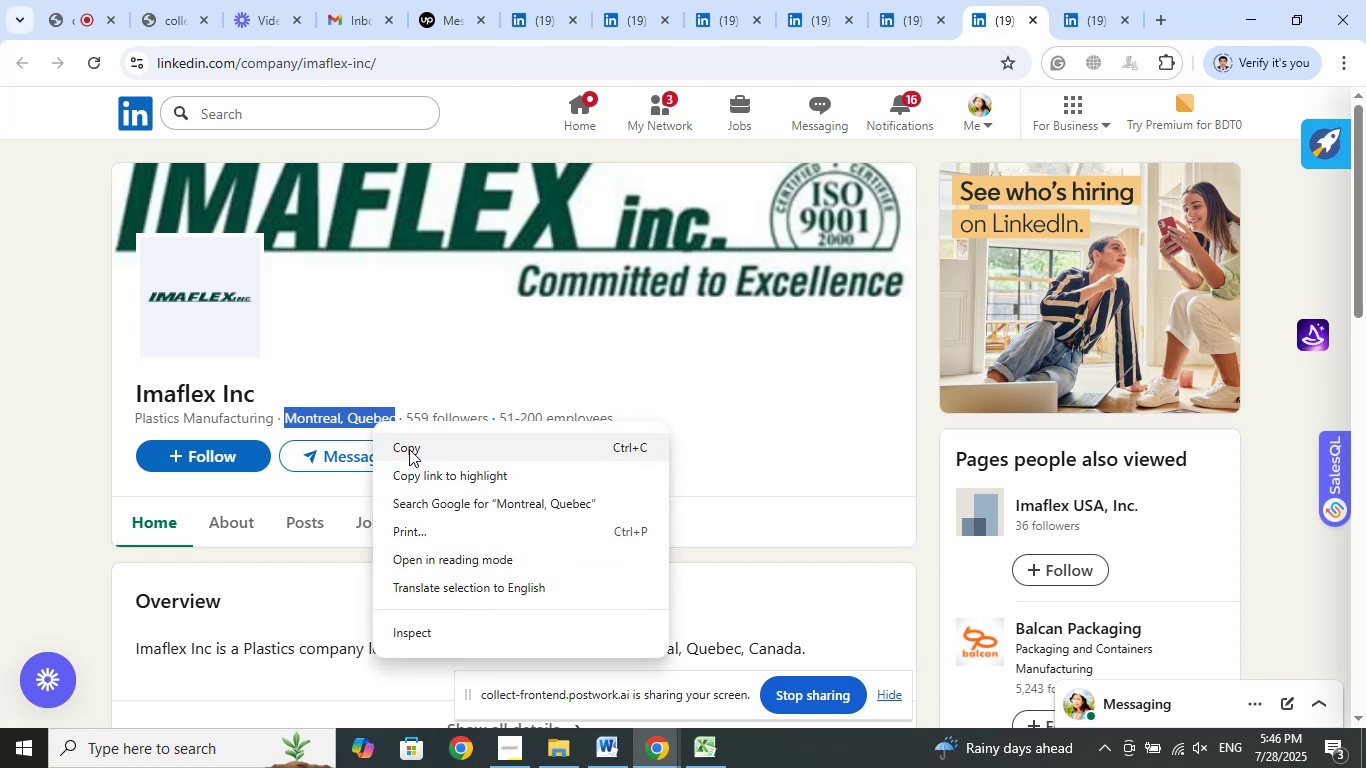 
left_click([409, 449])
 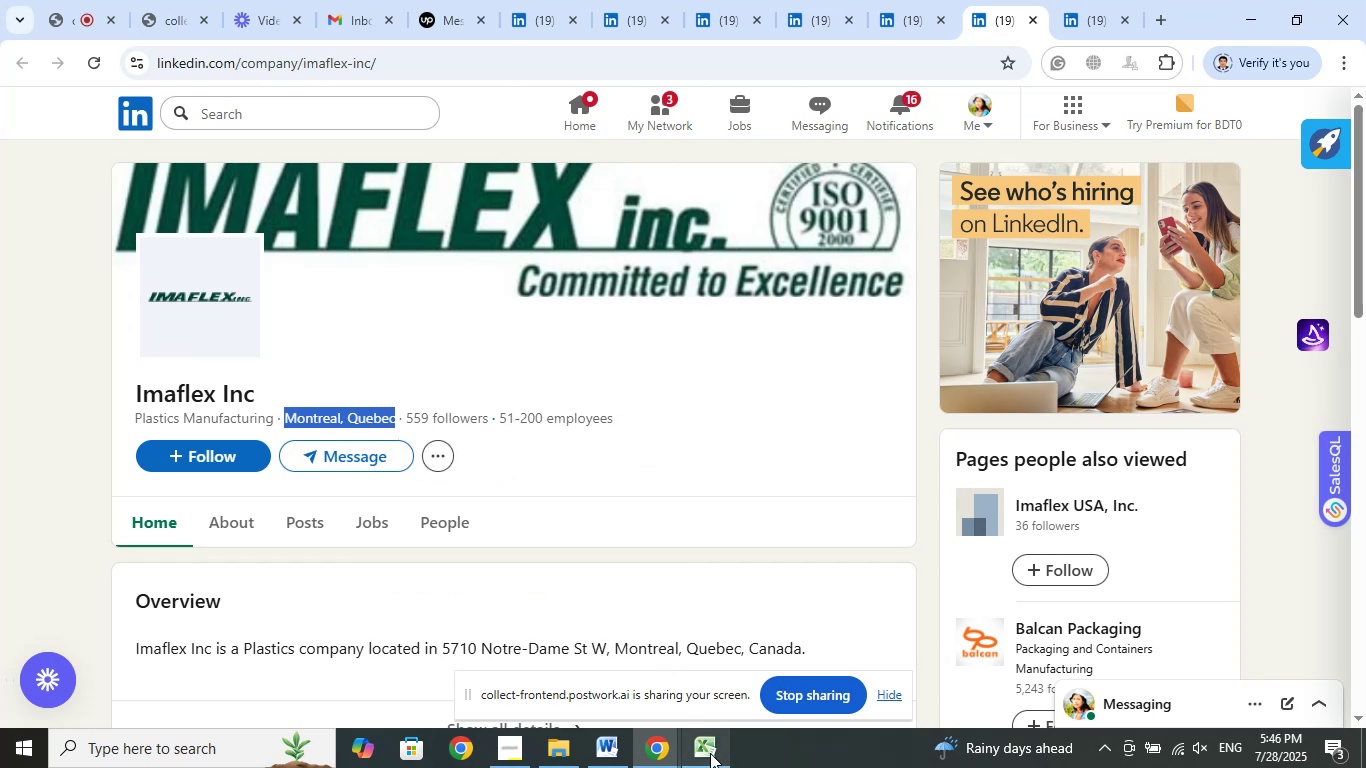 
left_click([706, 753])
 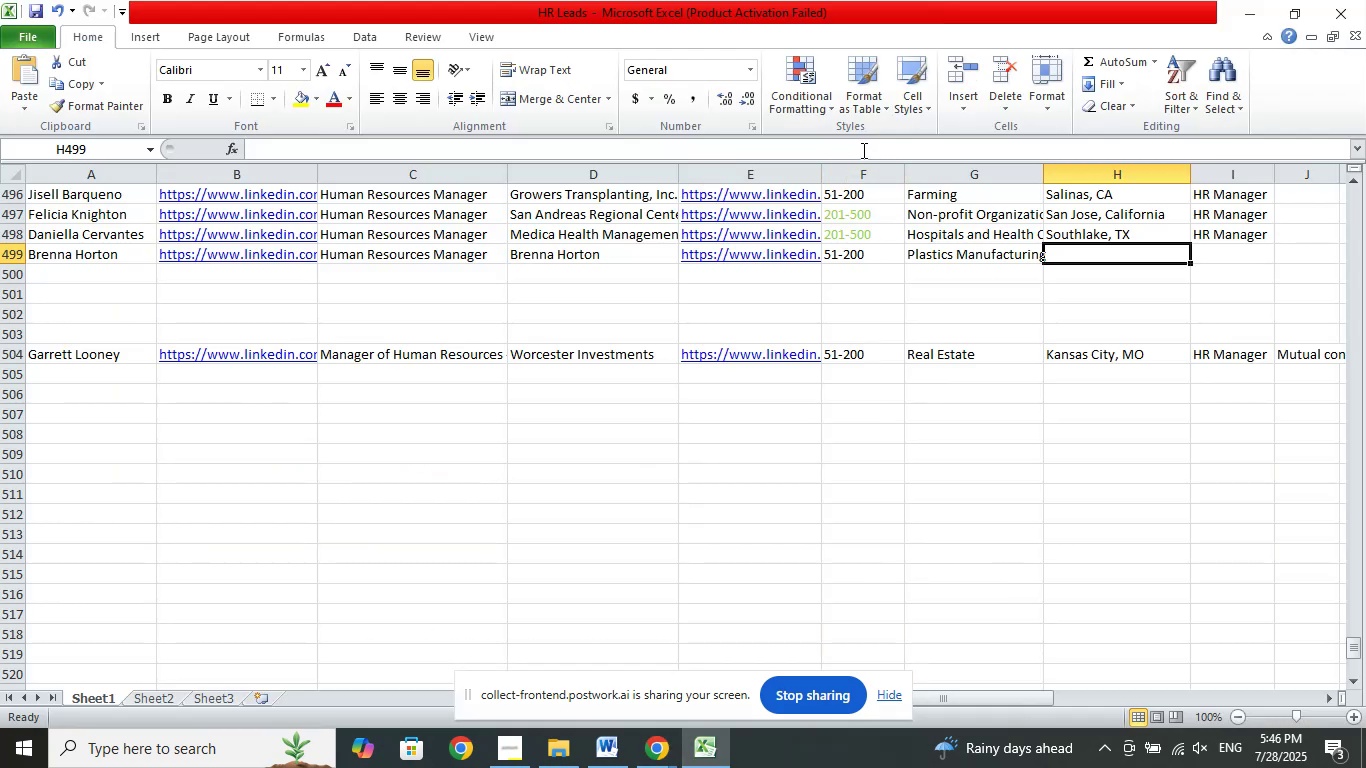 
left_click([863, 149])
 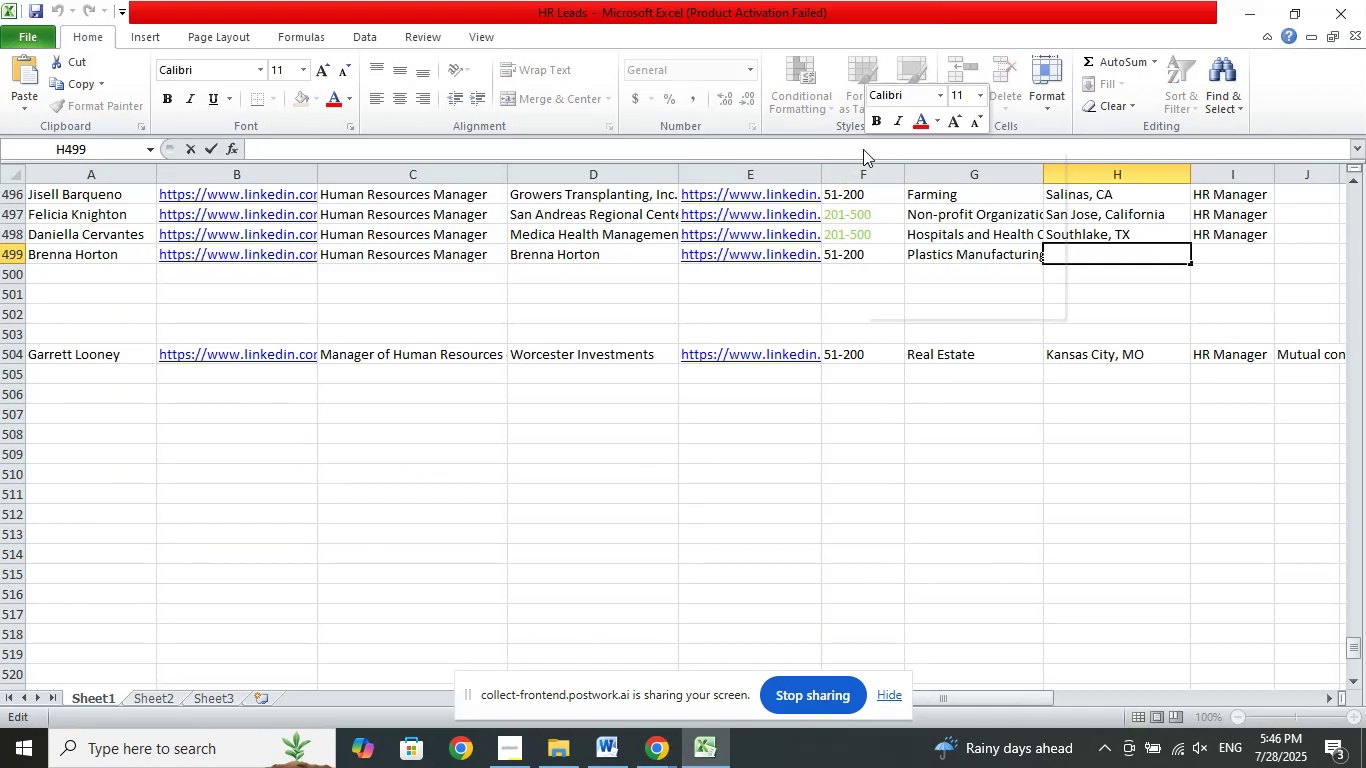 
right_click([863, 149])
 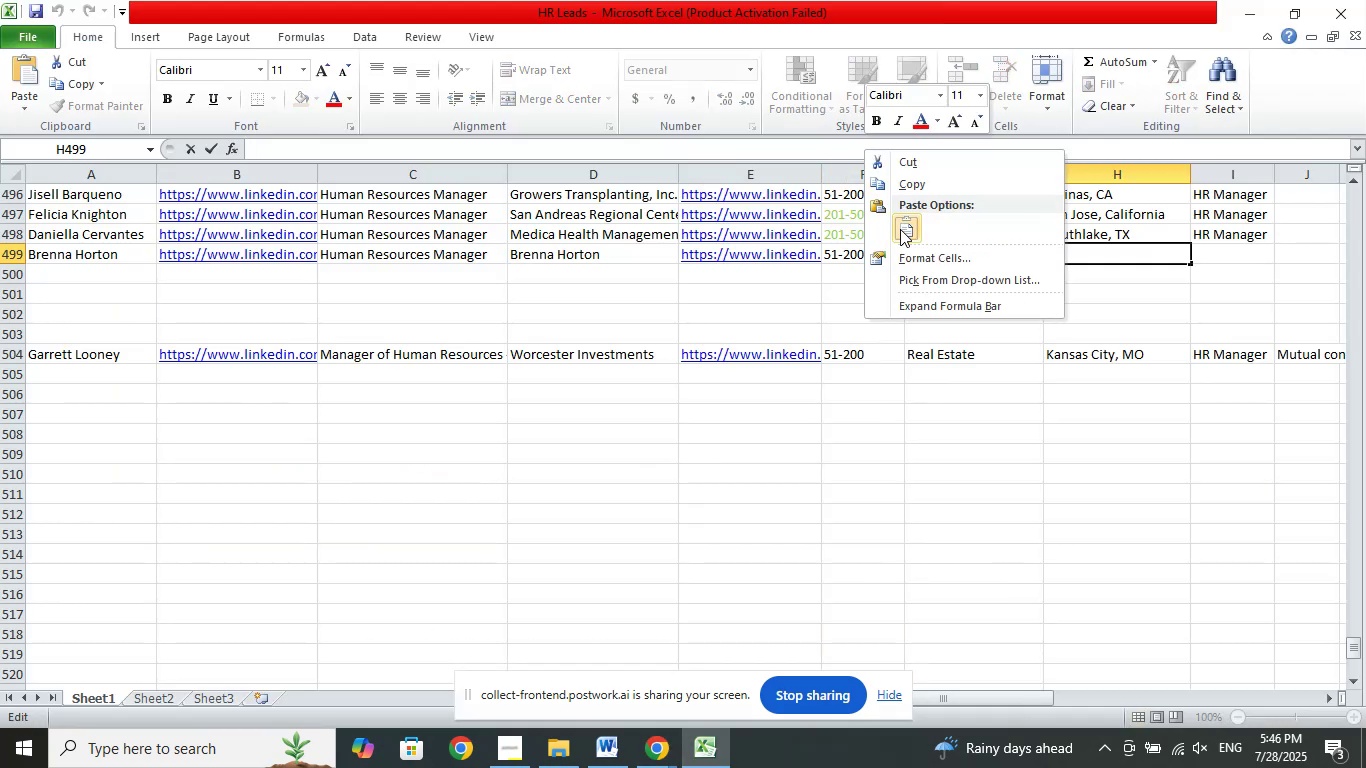 
left_click([900, 229])
 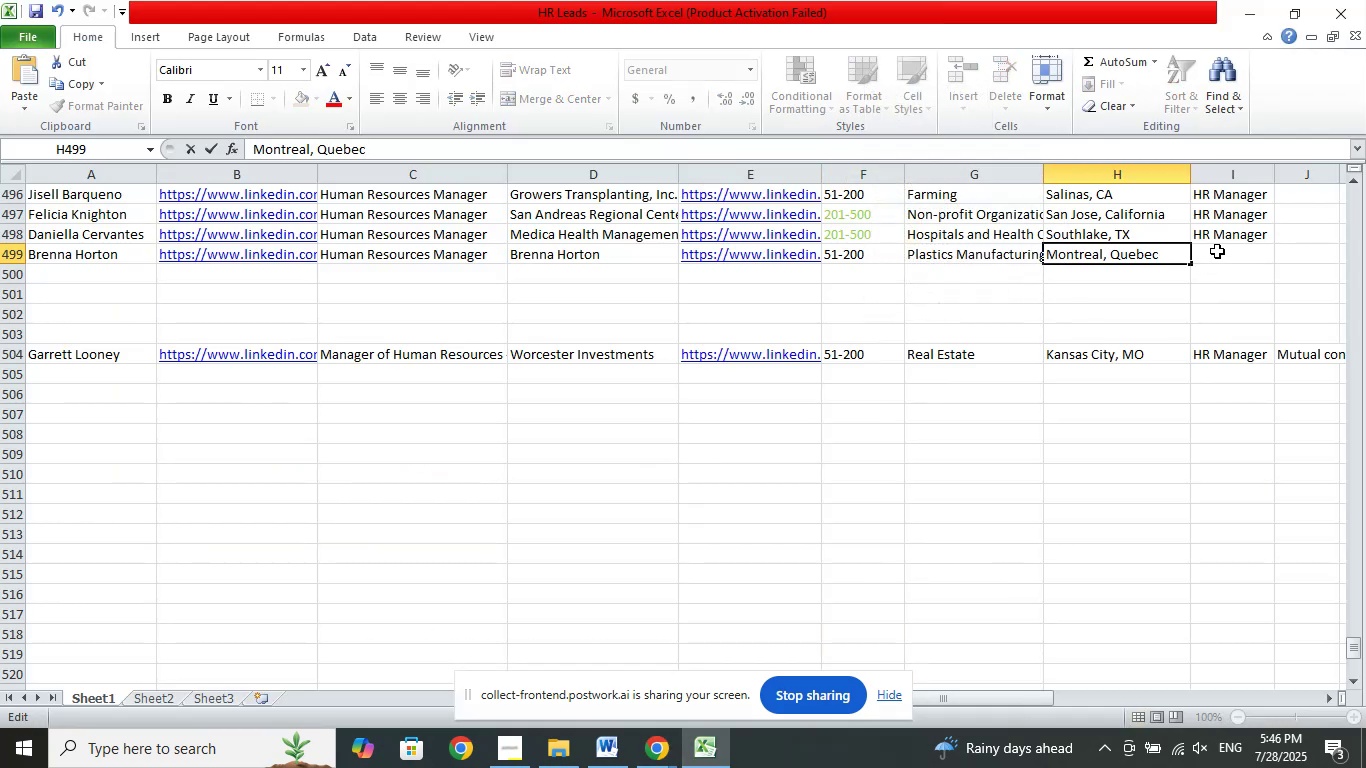 
left_click([1217, 251])
 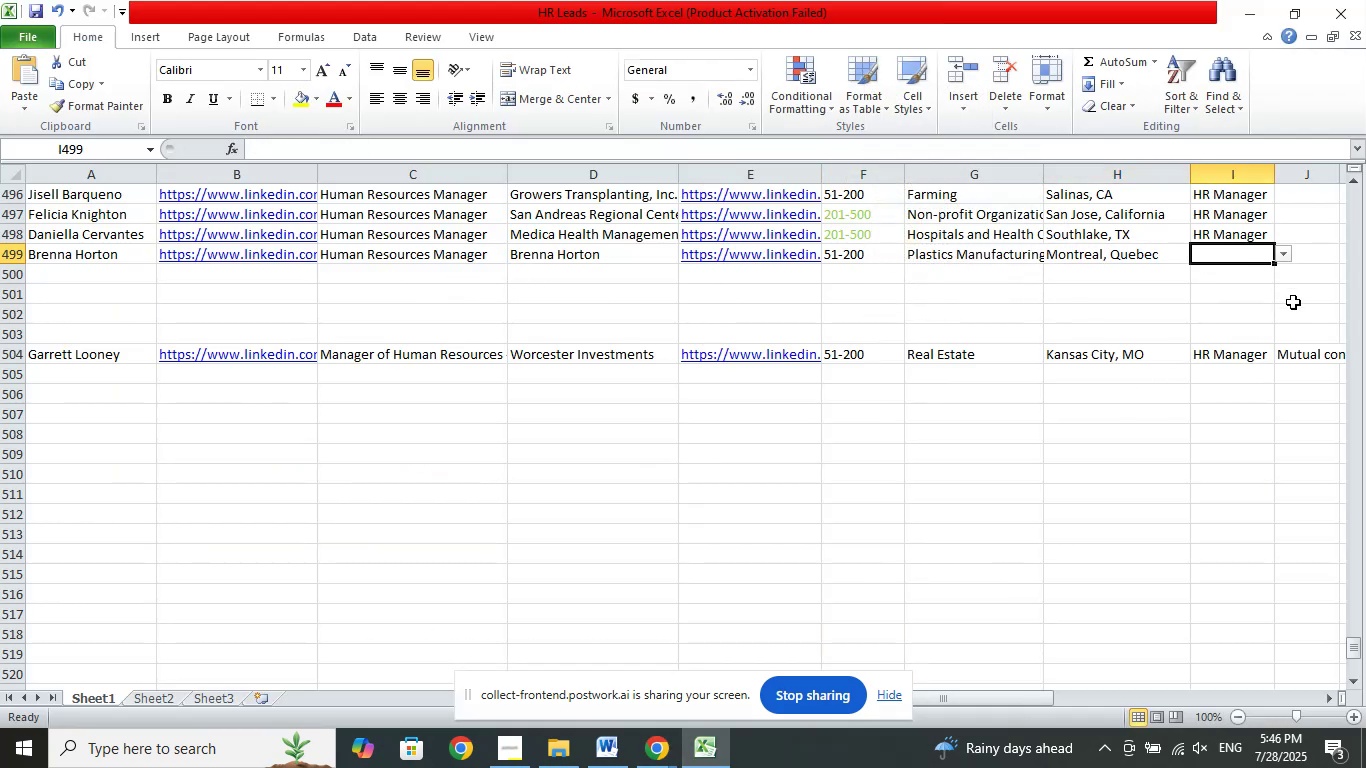 
left_click([1280, 253])
 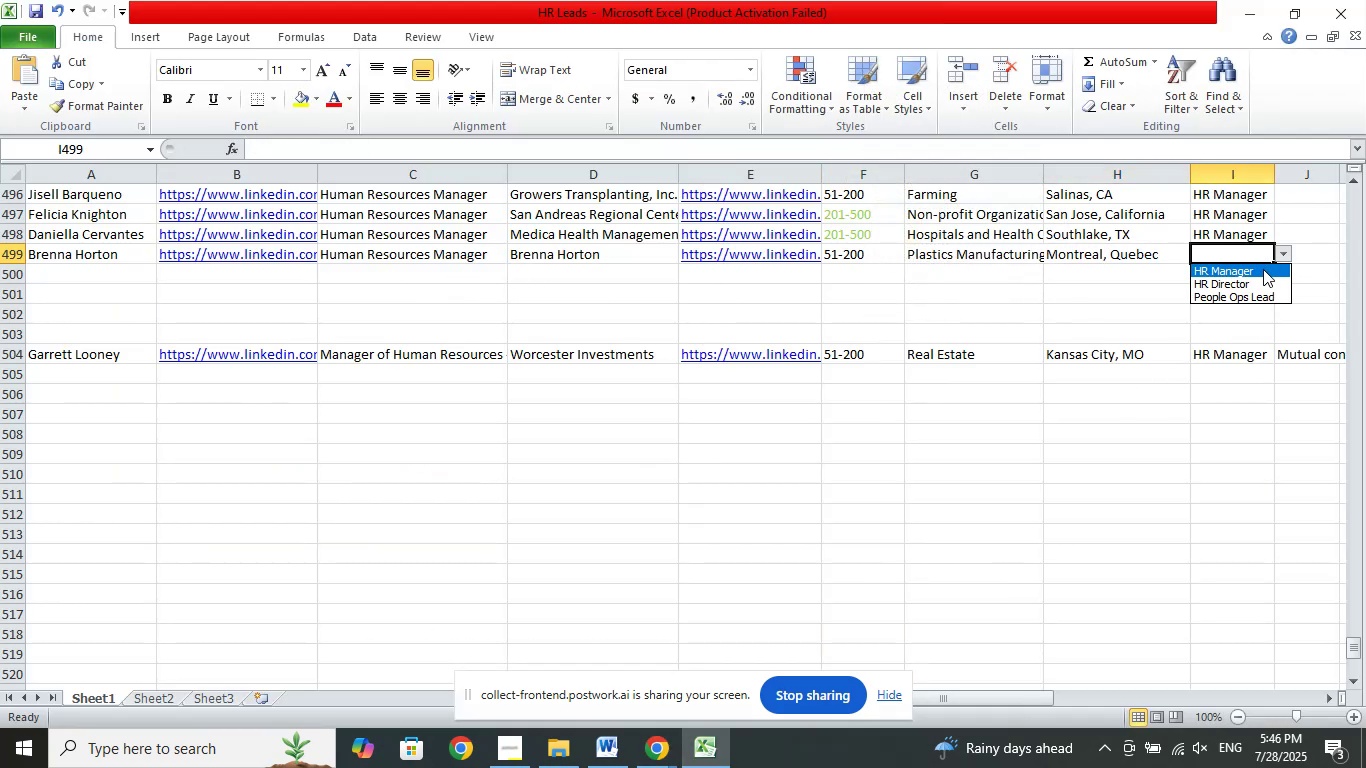 
left_click([1263, 269])
 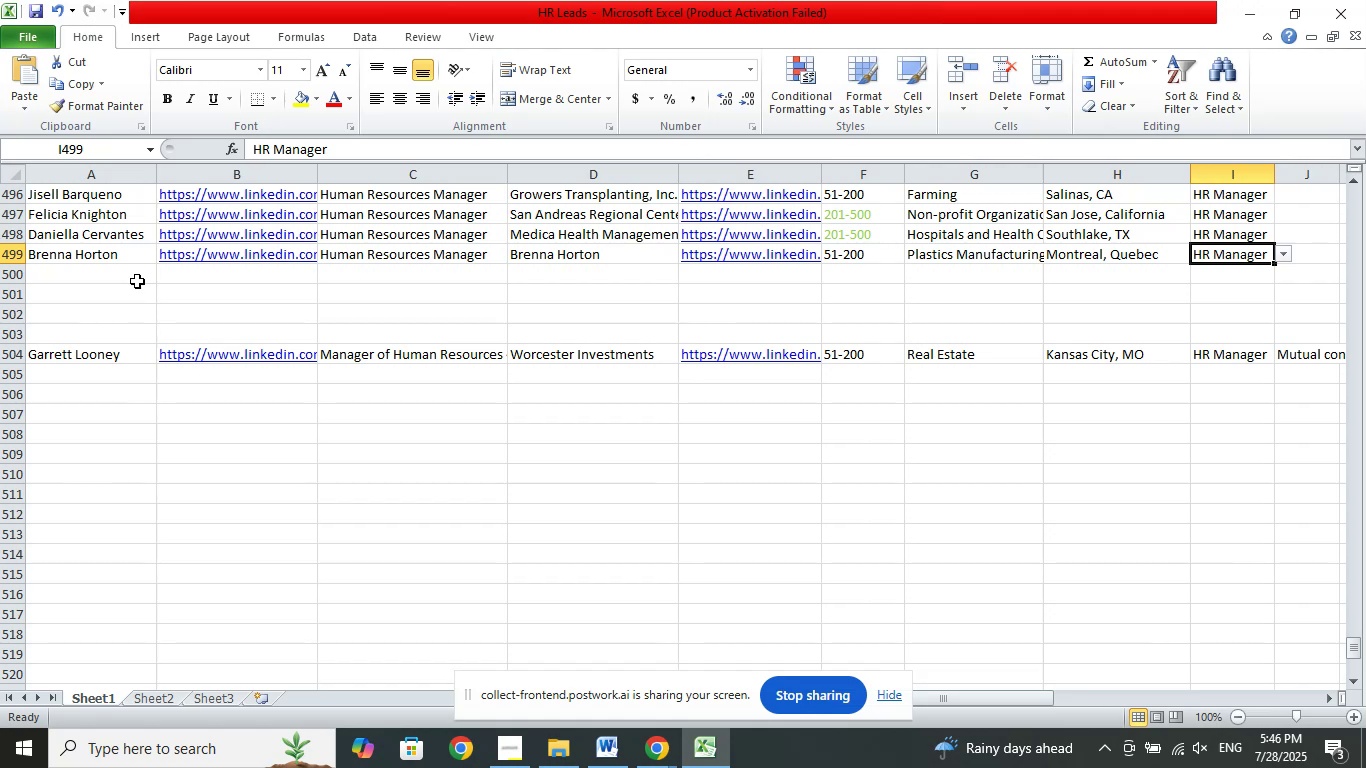 
left_click([136, 281])
 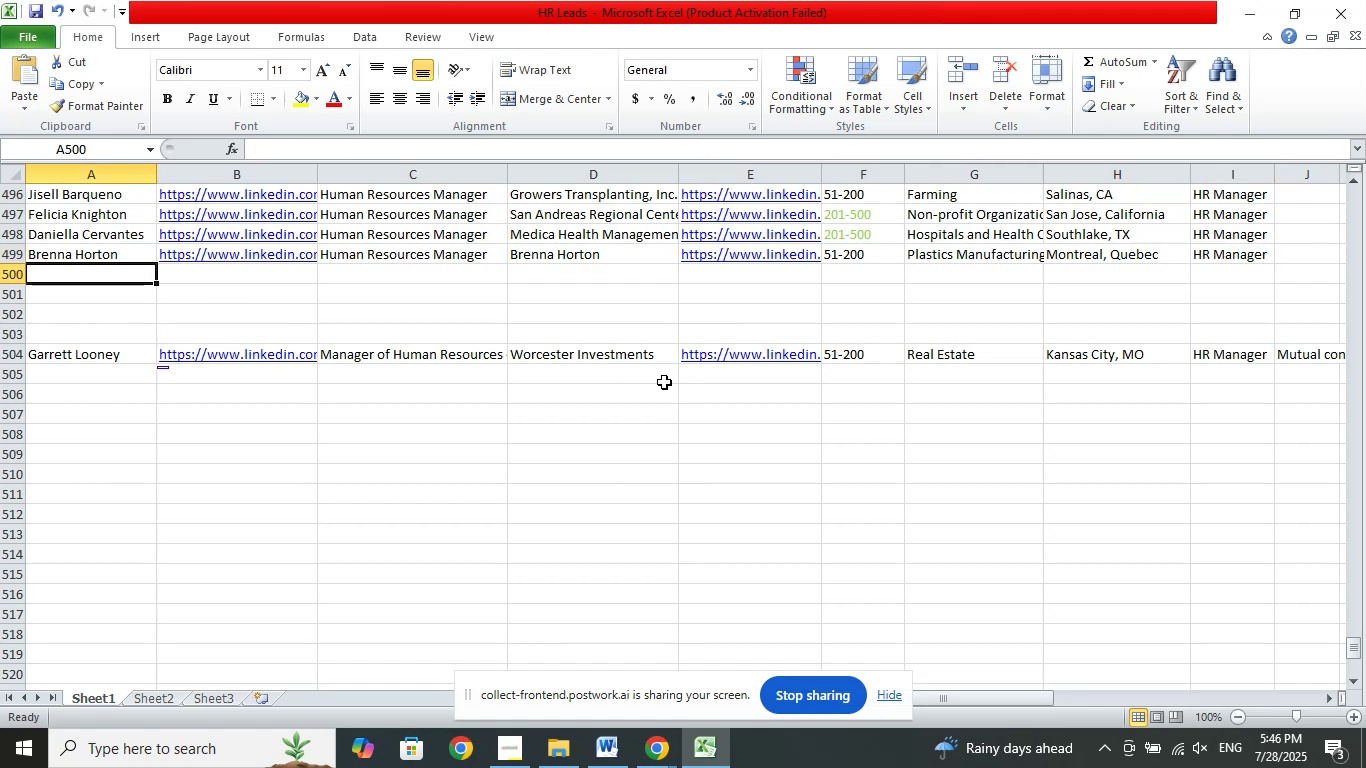 
left_click([651, 755])
 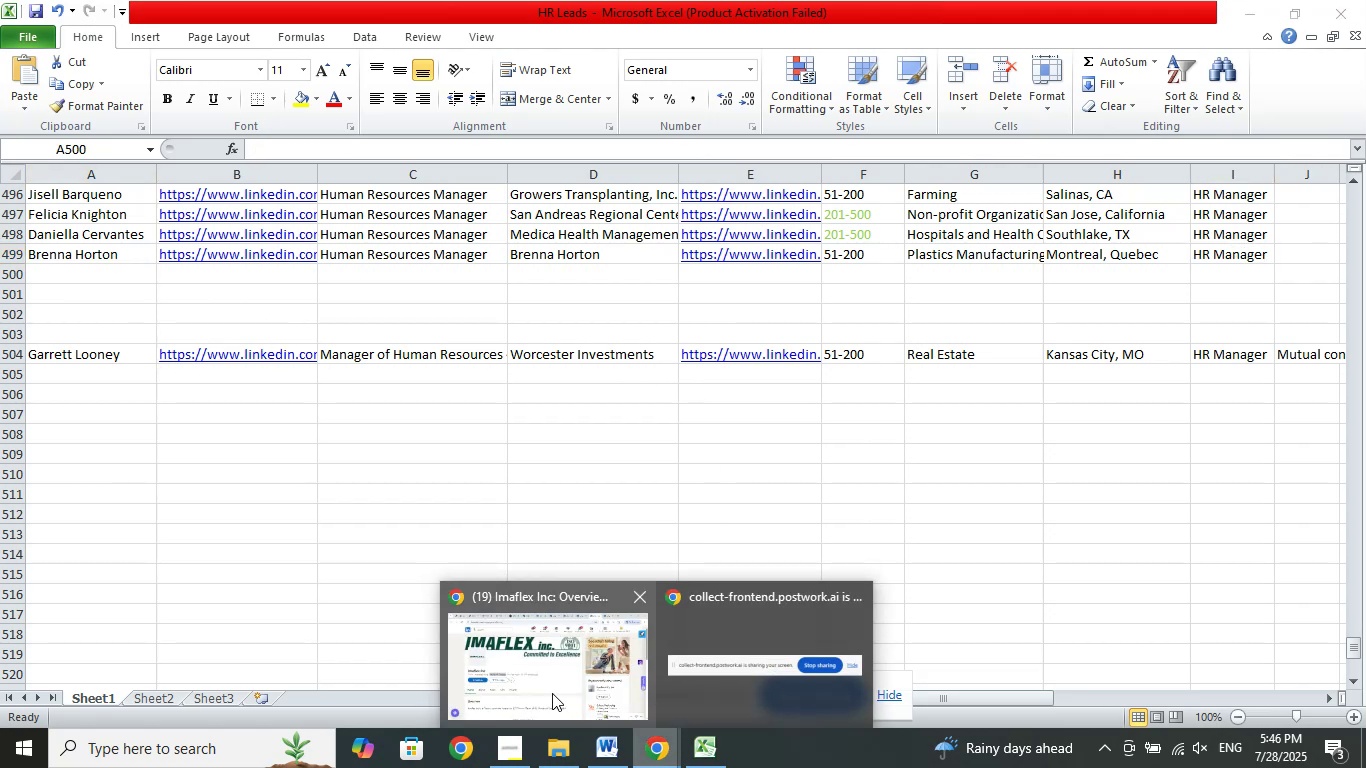 
left_click([552, 693])
 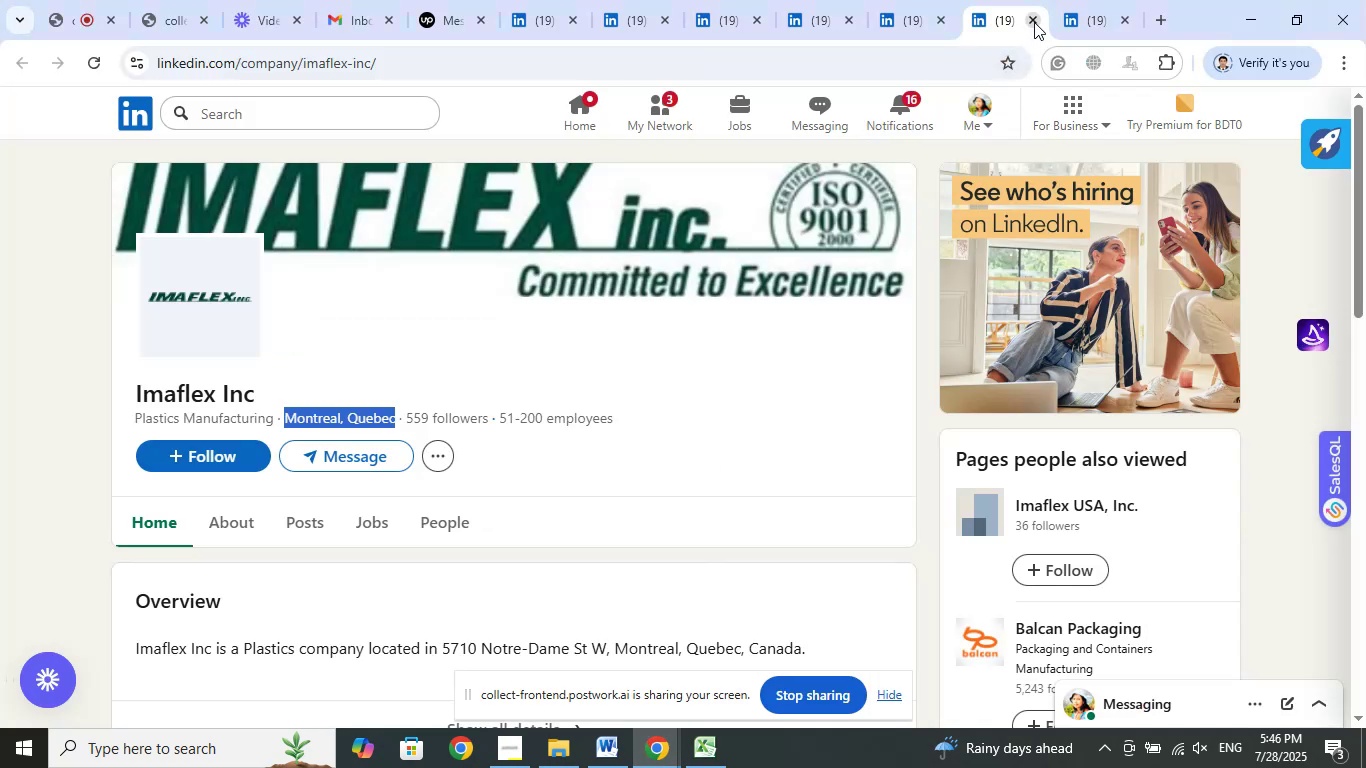 
left_click([1034, 22])
 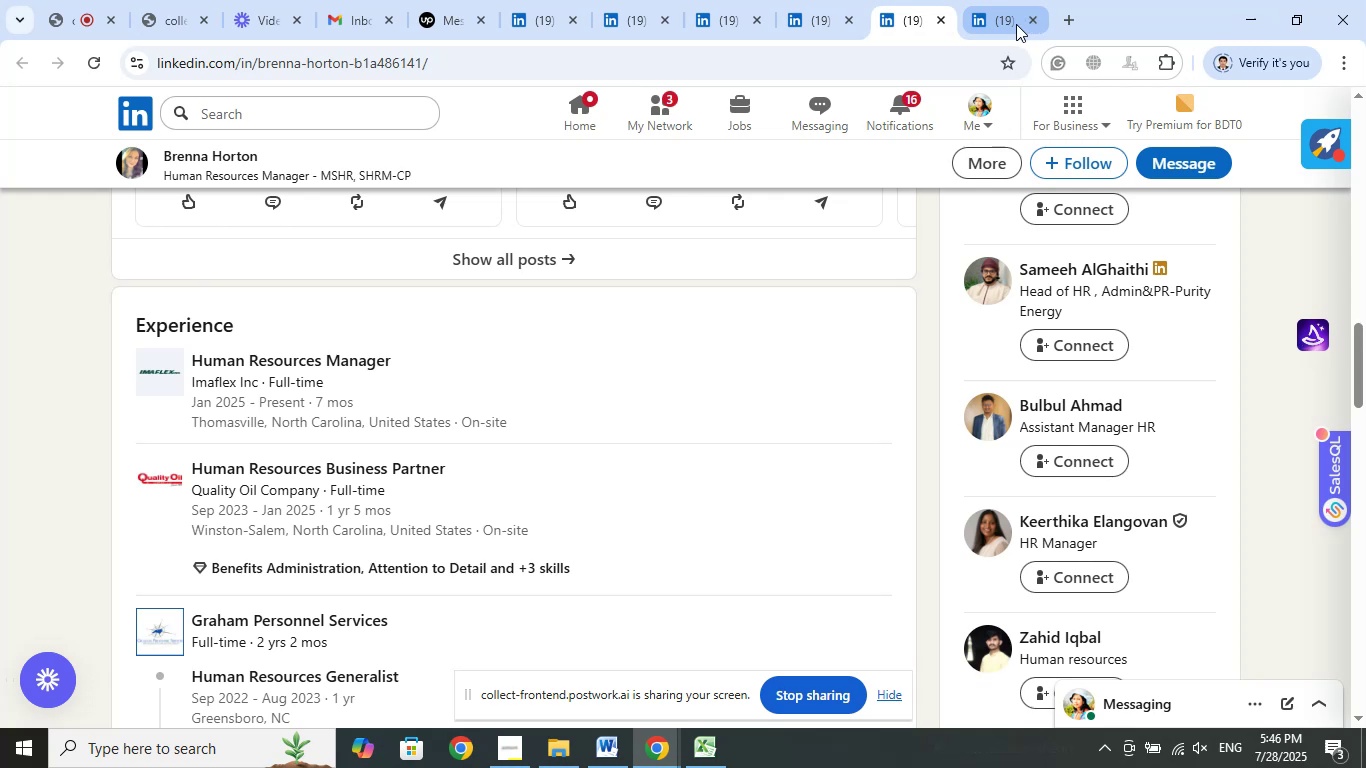 
left_click([1033, 24])
 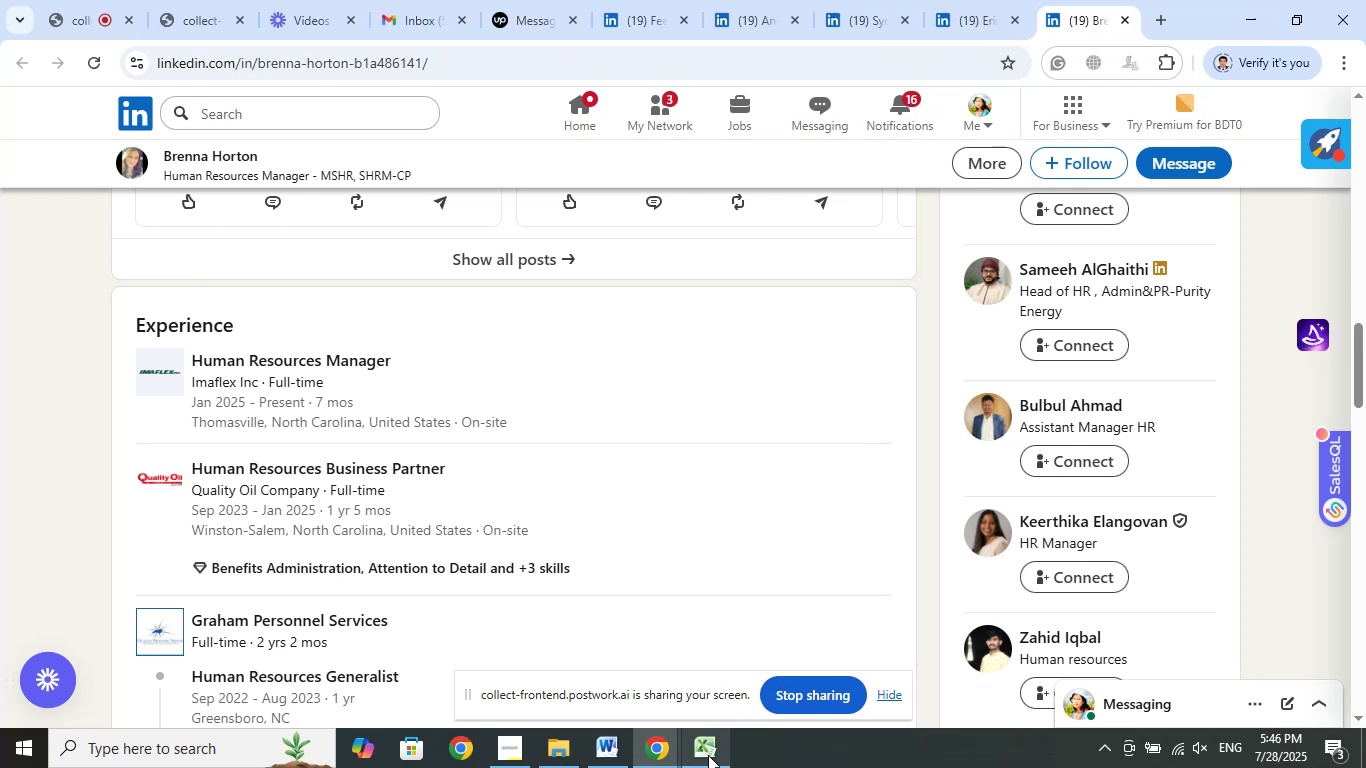 
left_click([708, 755])
 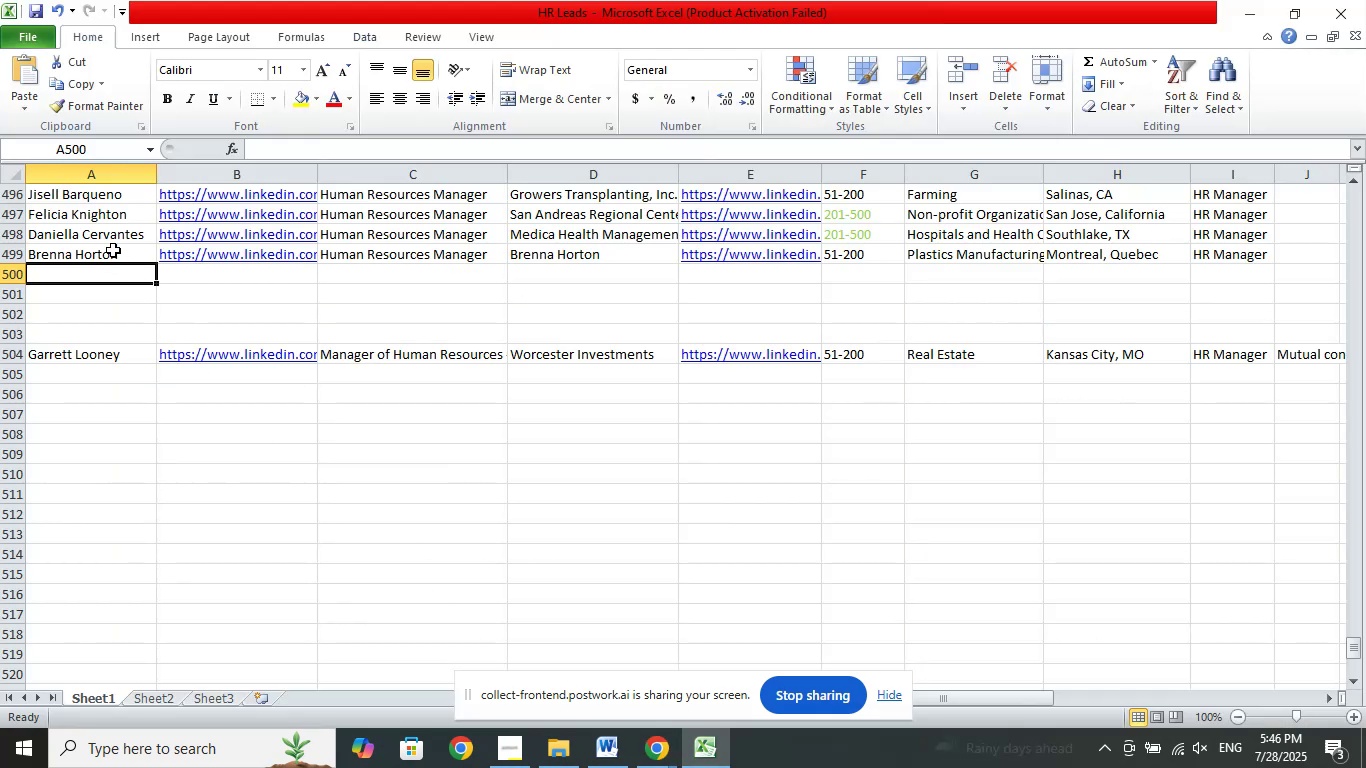 
left_click([113, 250])
 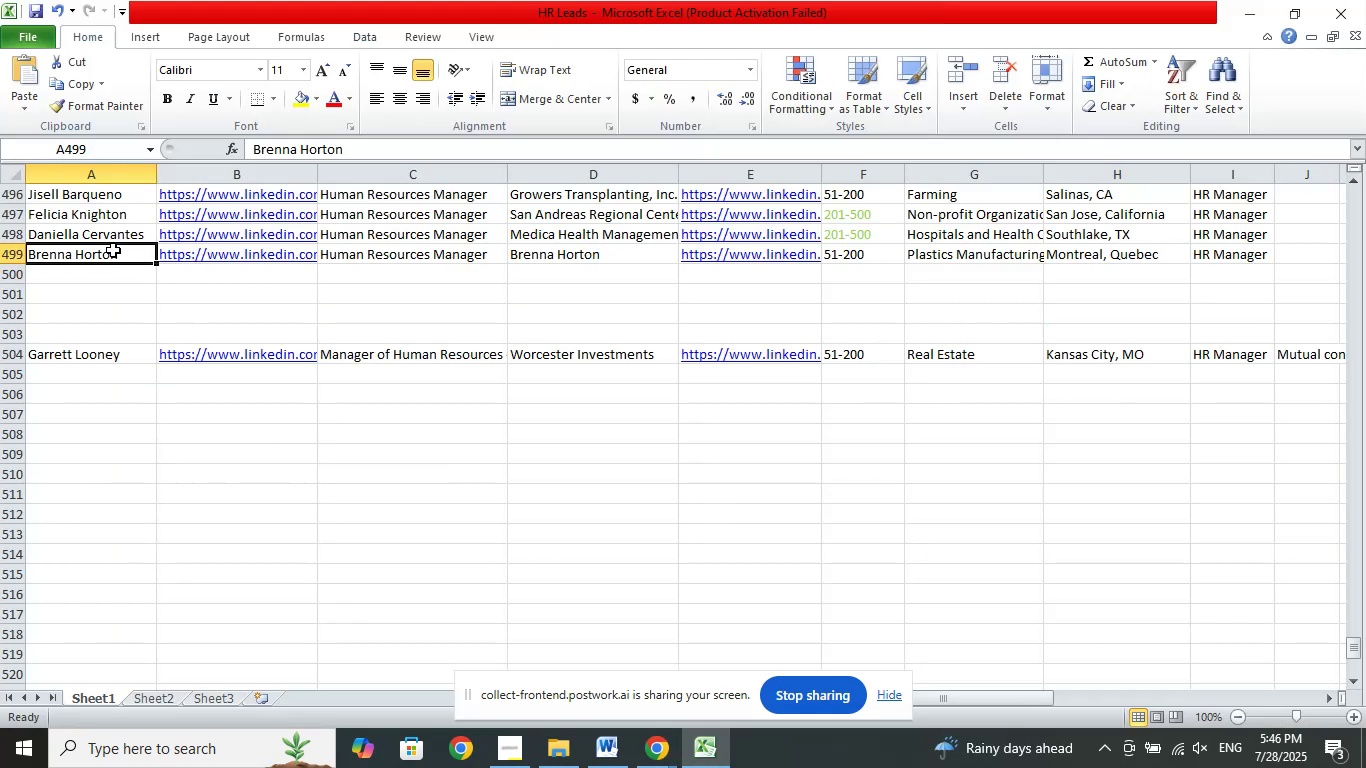 
key(ArrowRight)
 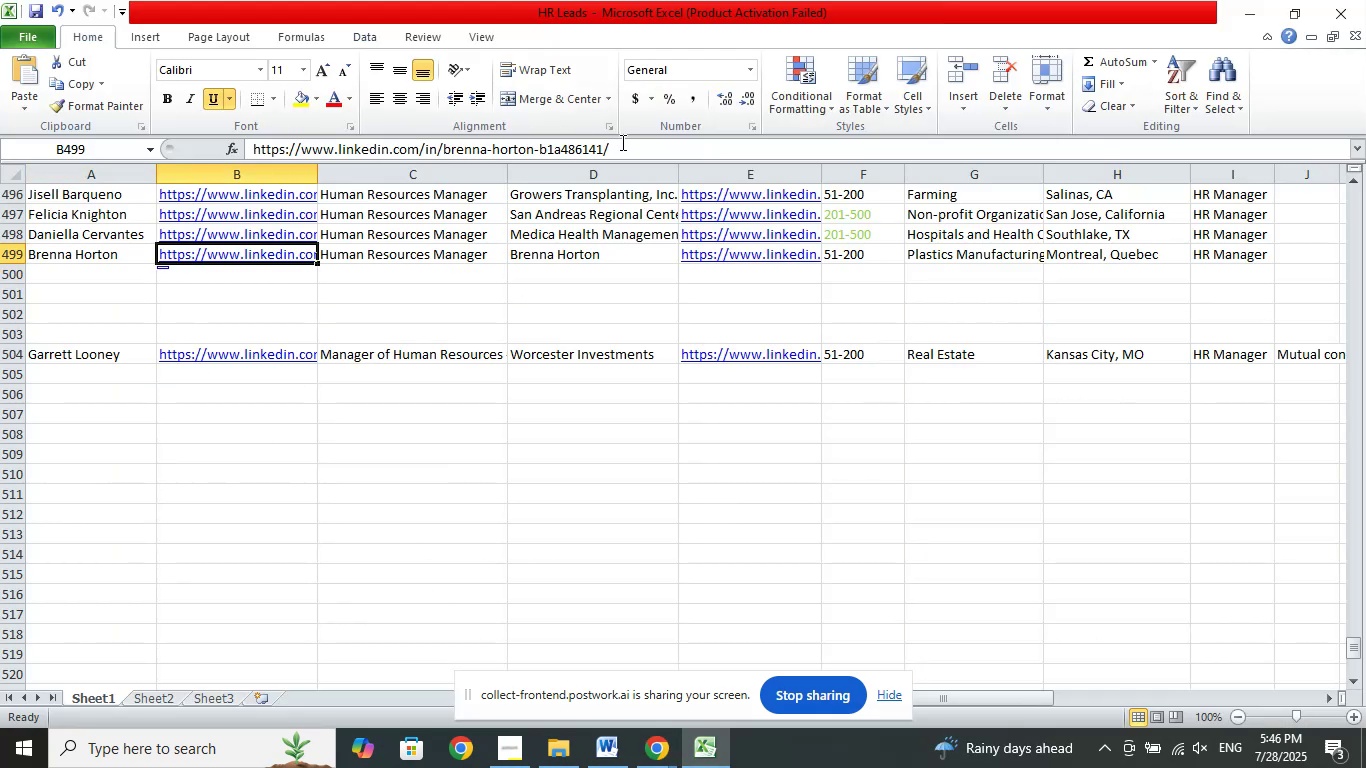 
left_click_drag(start_coordinate=[622, 144], to_coordinate=[195, 145])
 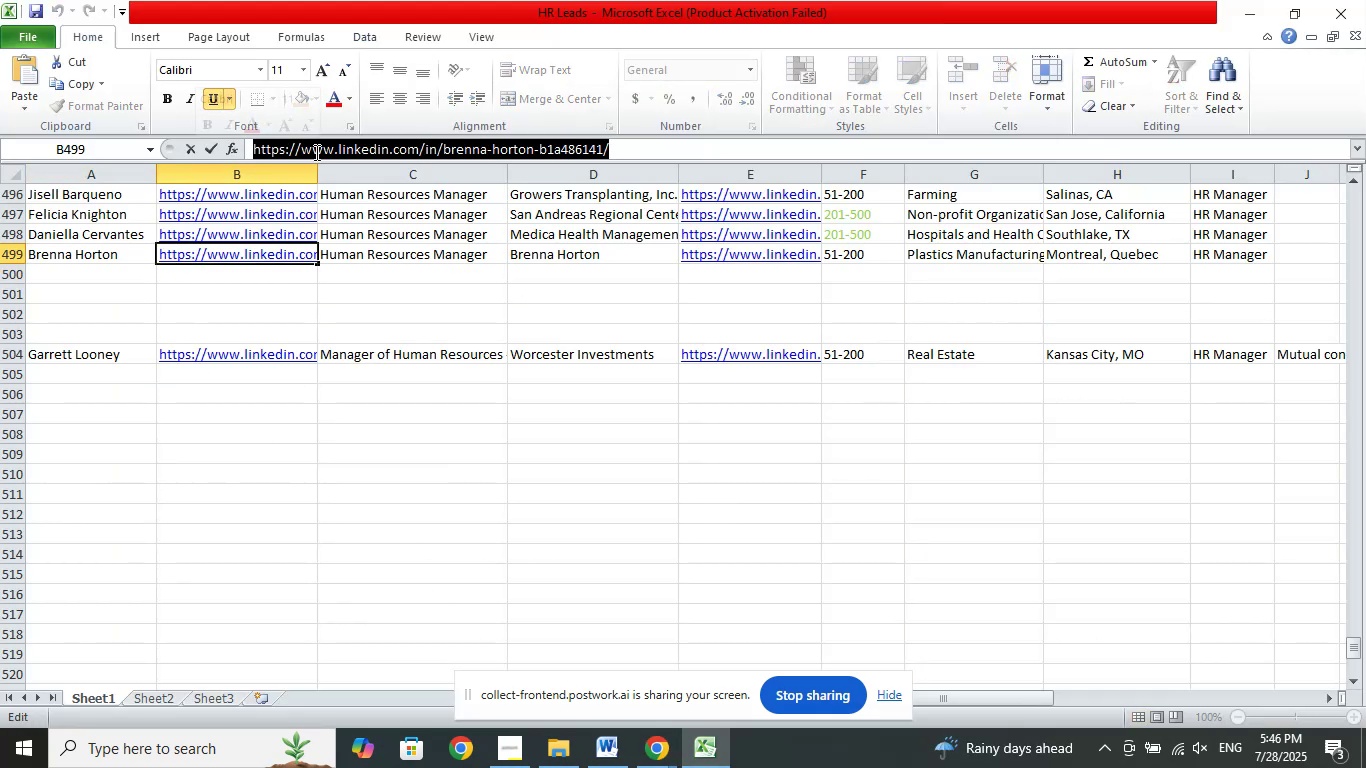 
right_click([315, 152])
 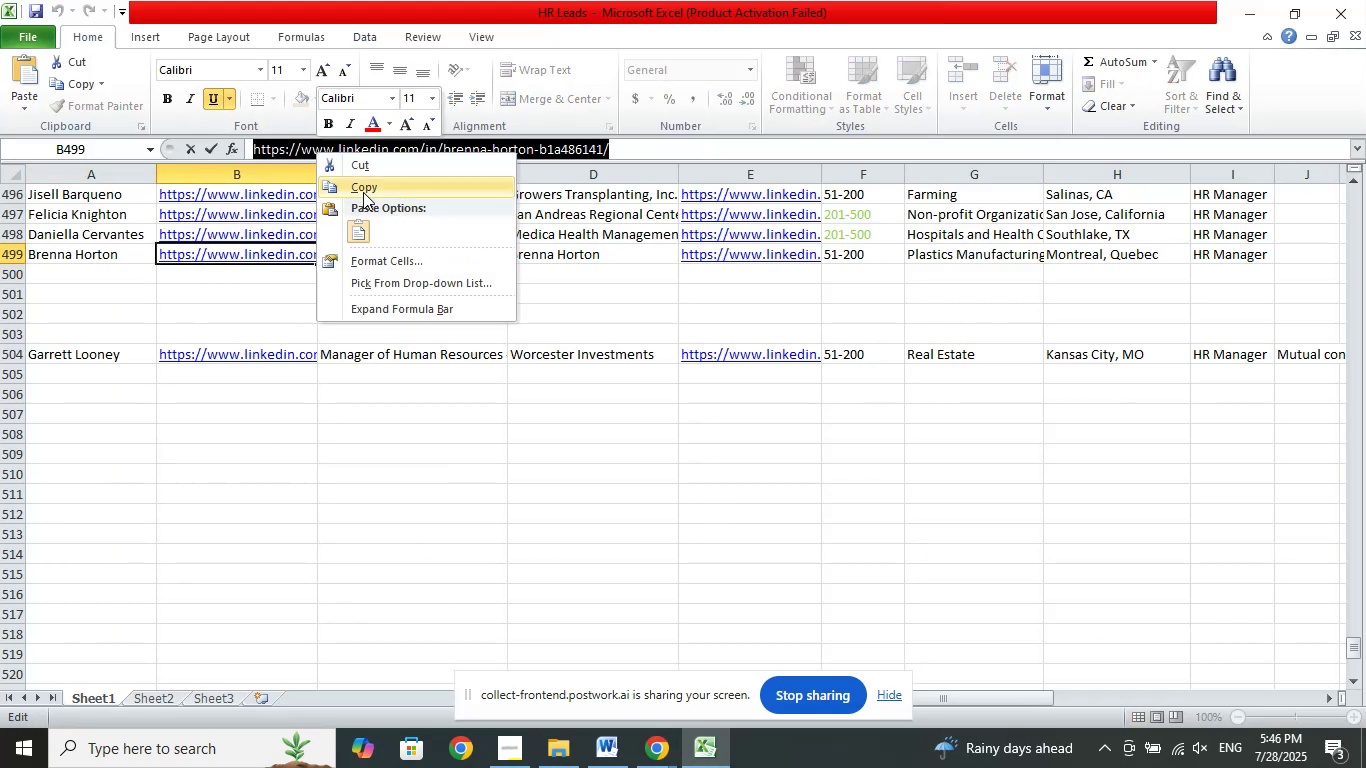 
left_click([363, 192])
 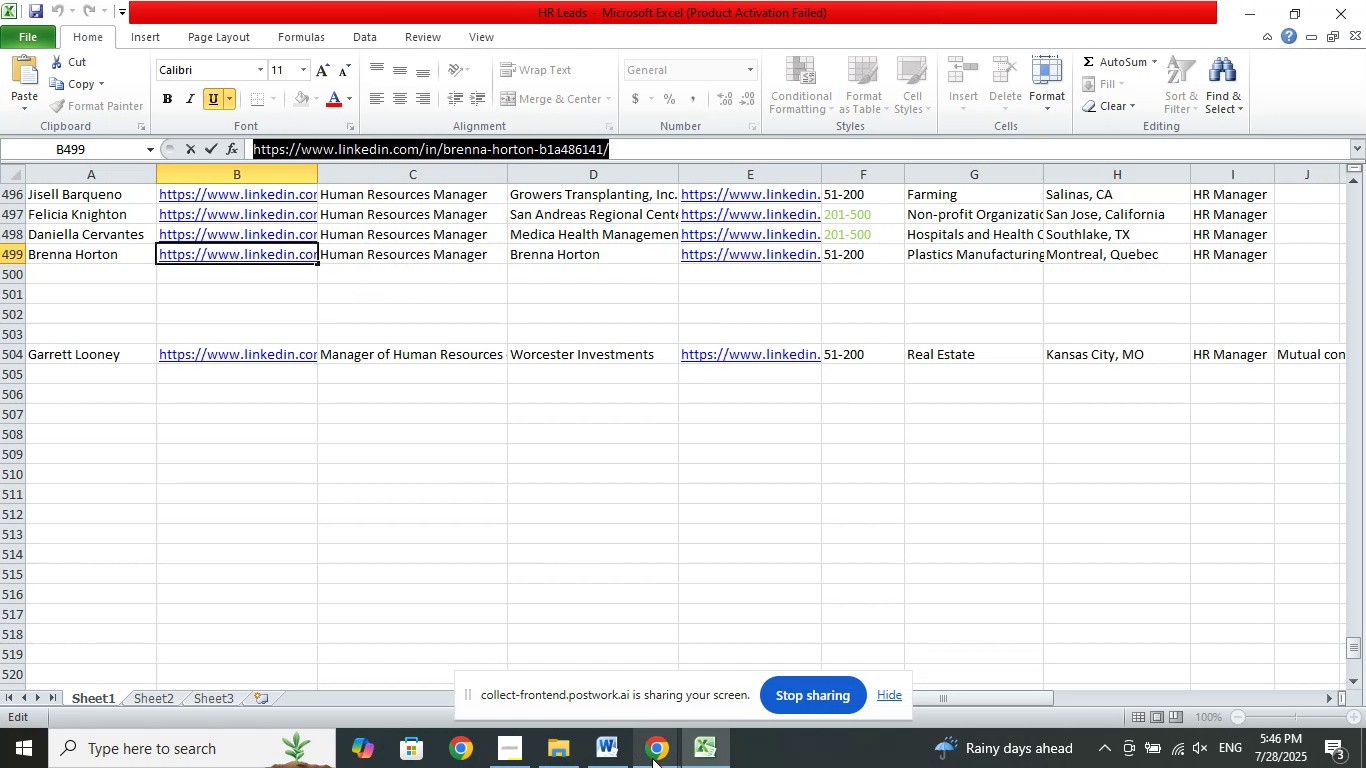 
left_click([652, 758])
 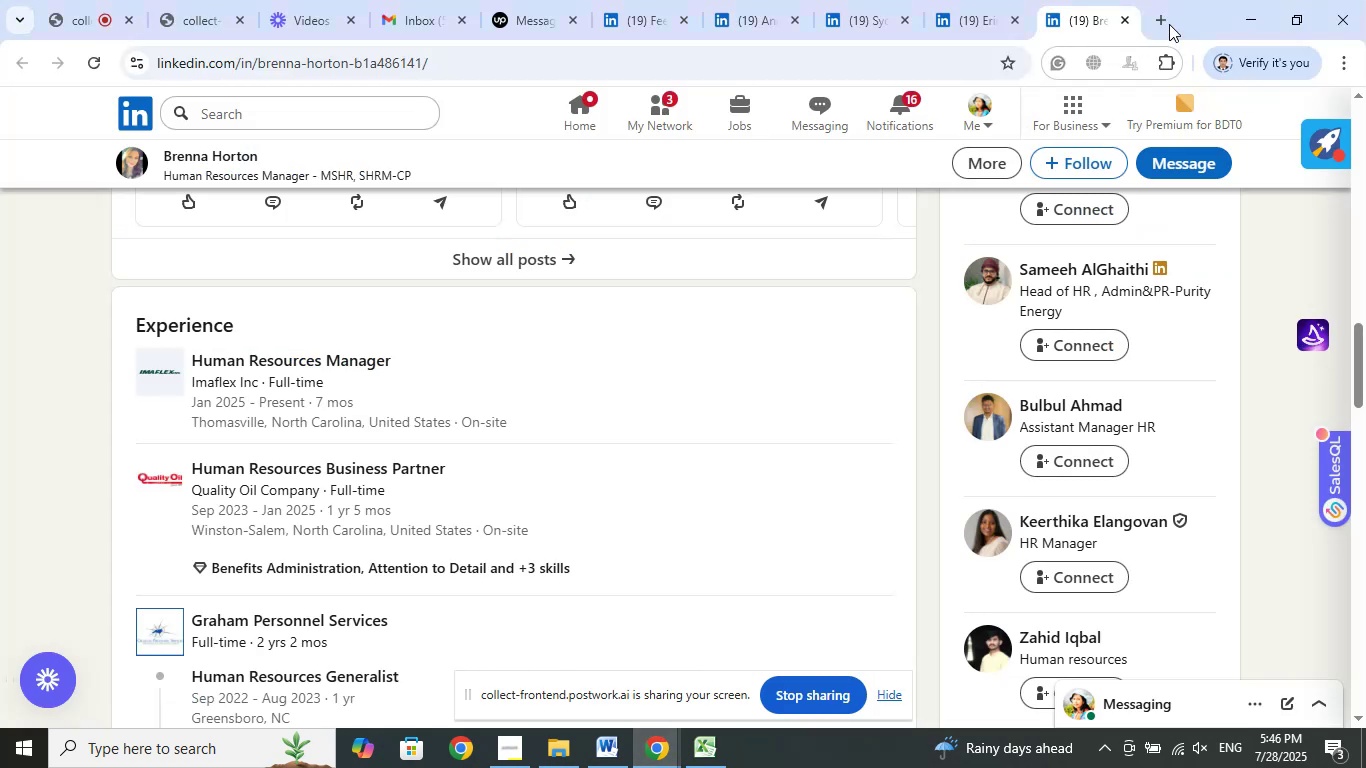 
left_click([1158, 18])
 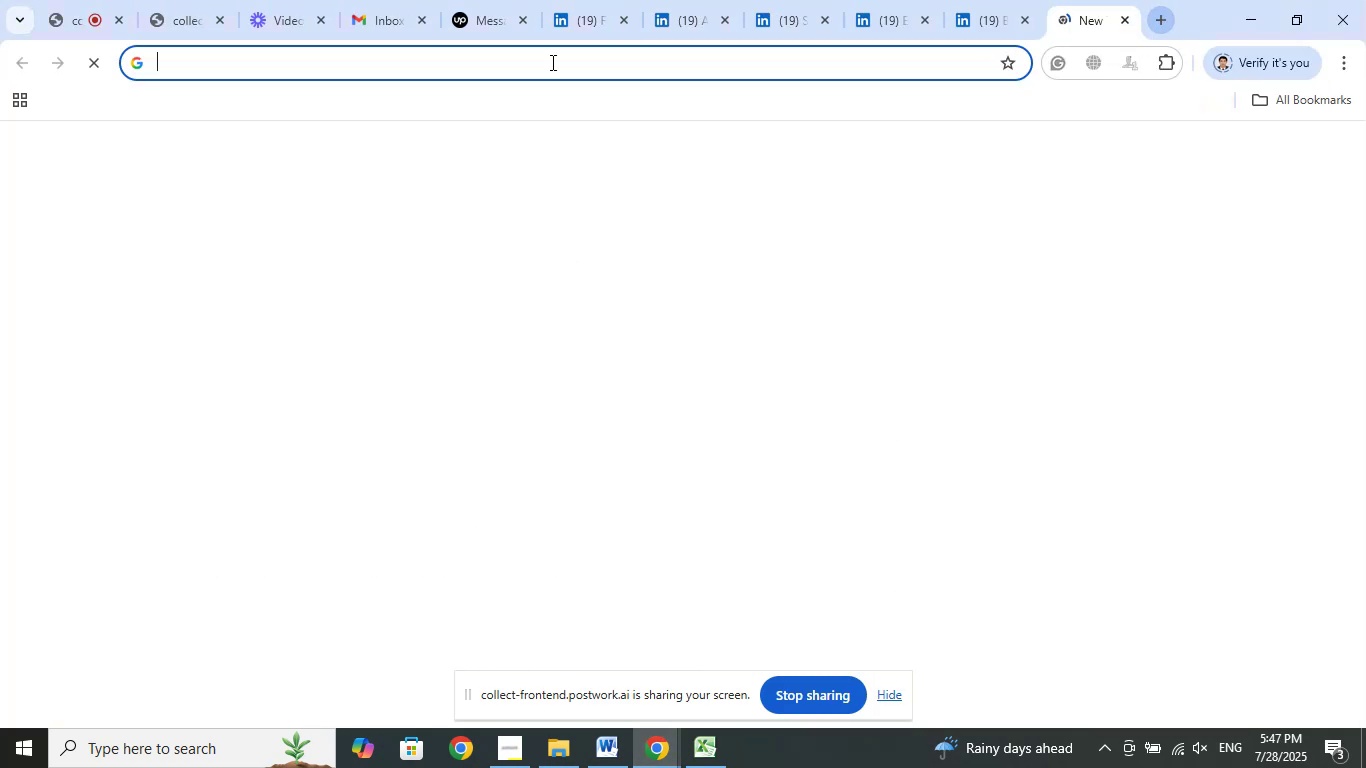 
right_click([551, 62])
 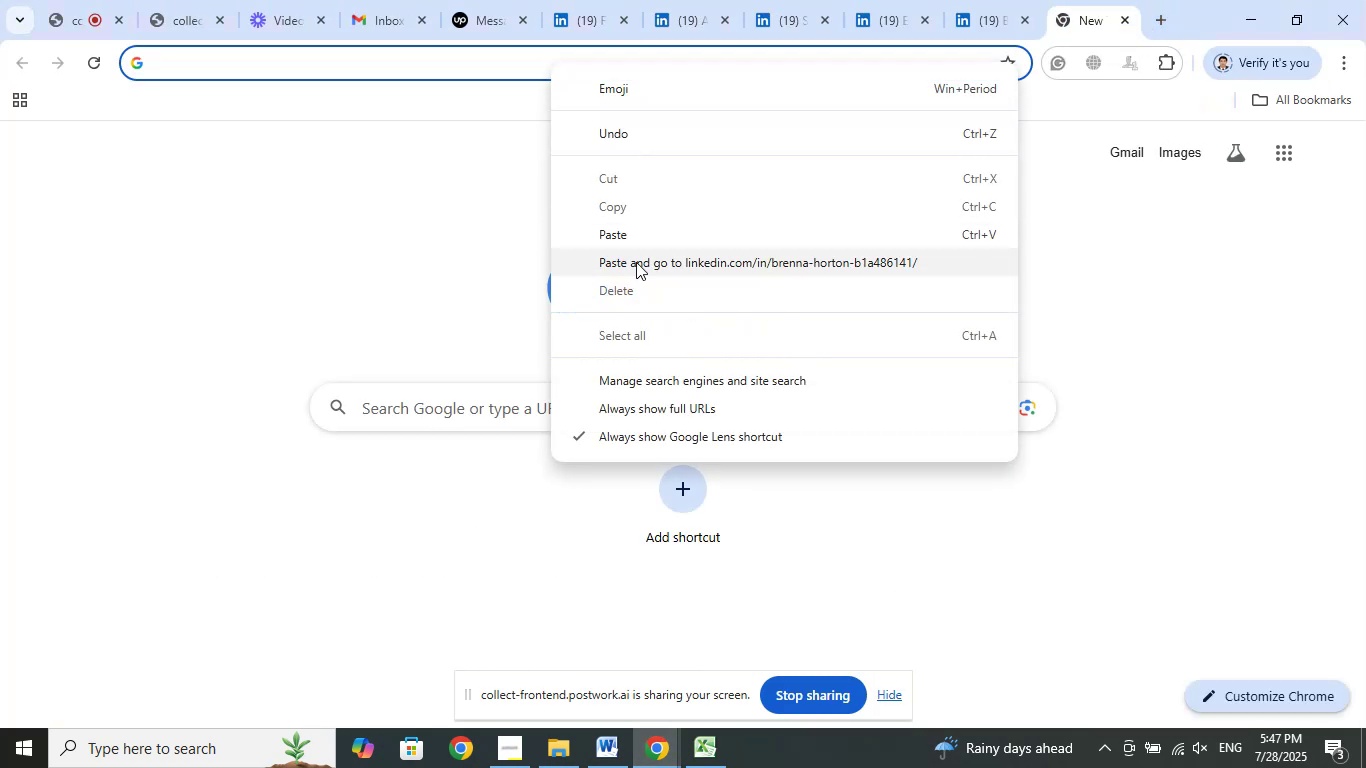 
left_click([636, 262])
 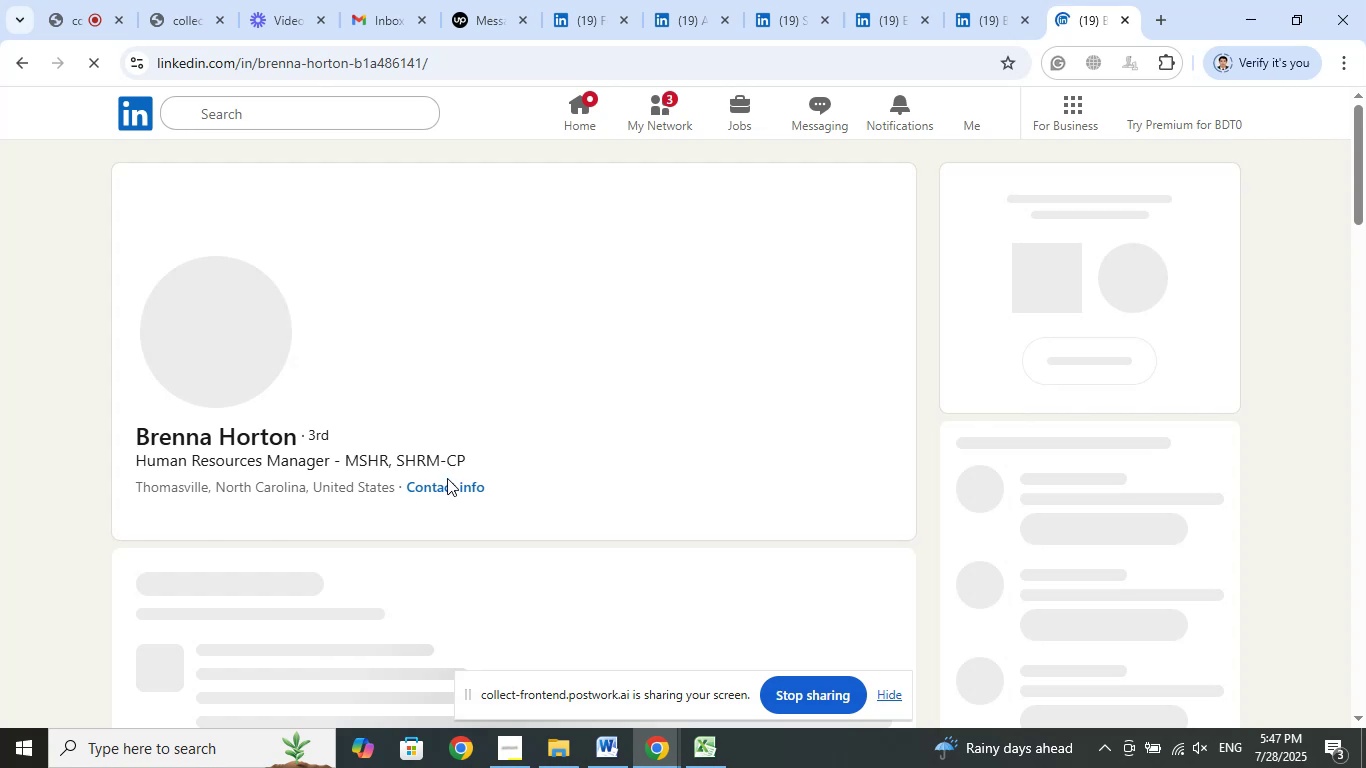 
wait(7.68)
 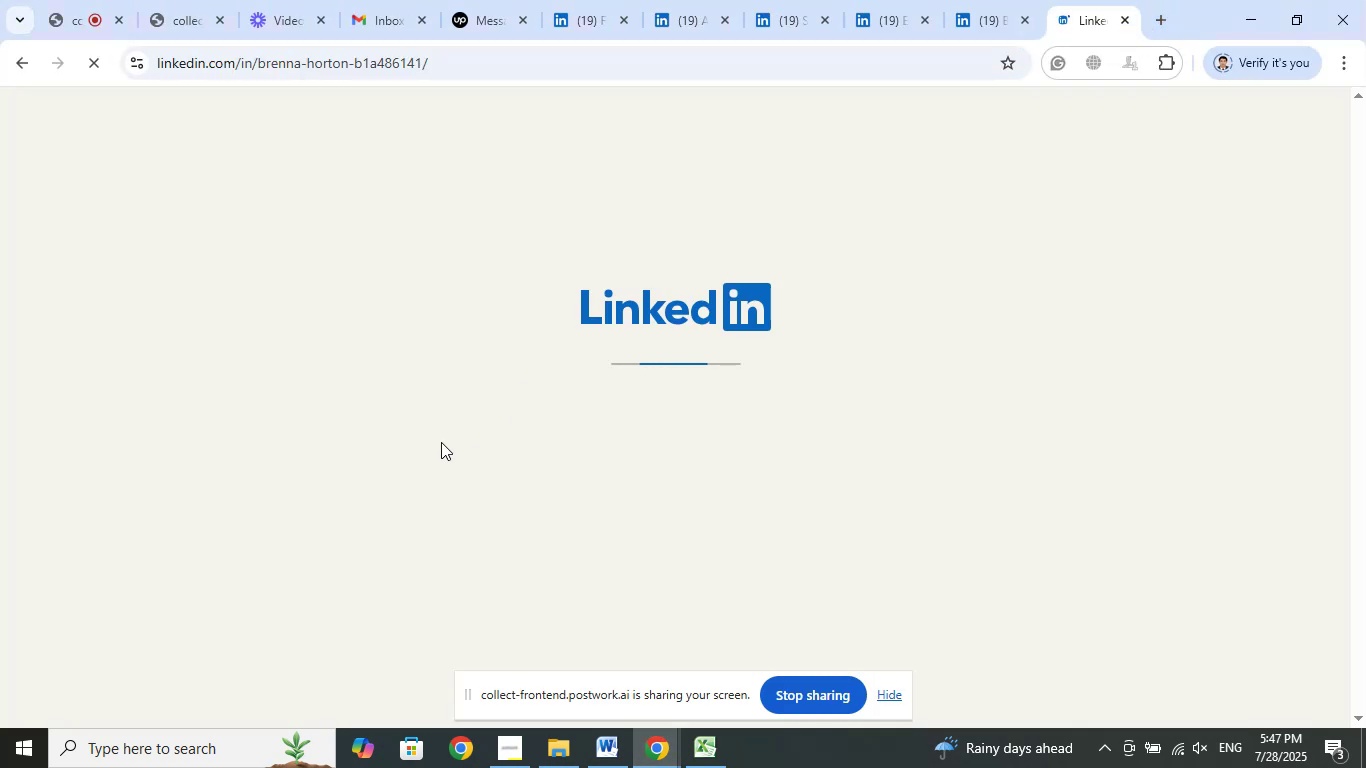 
mouse_move([1077, 526])
 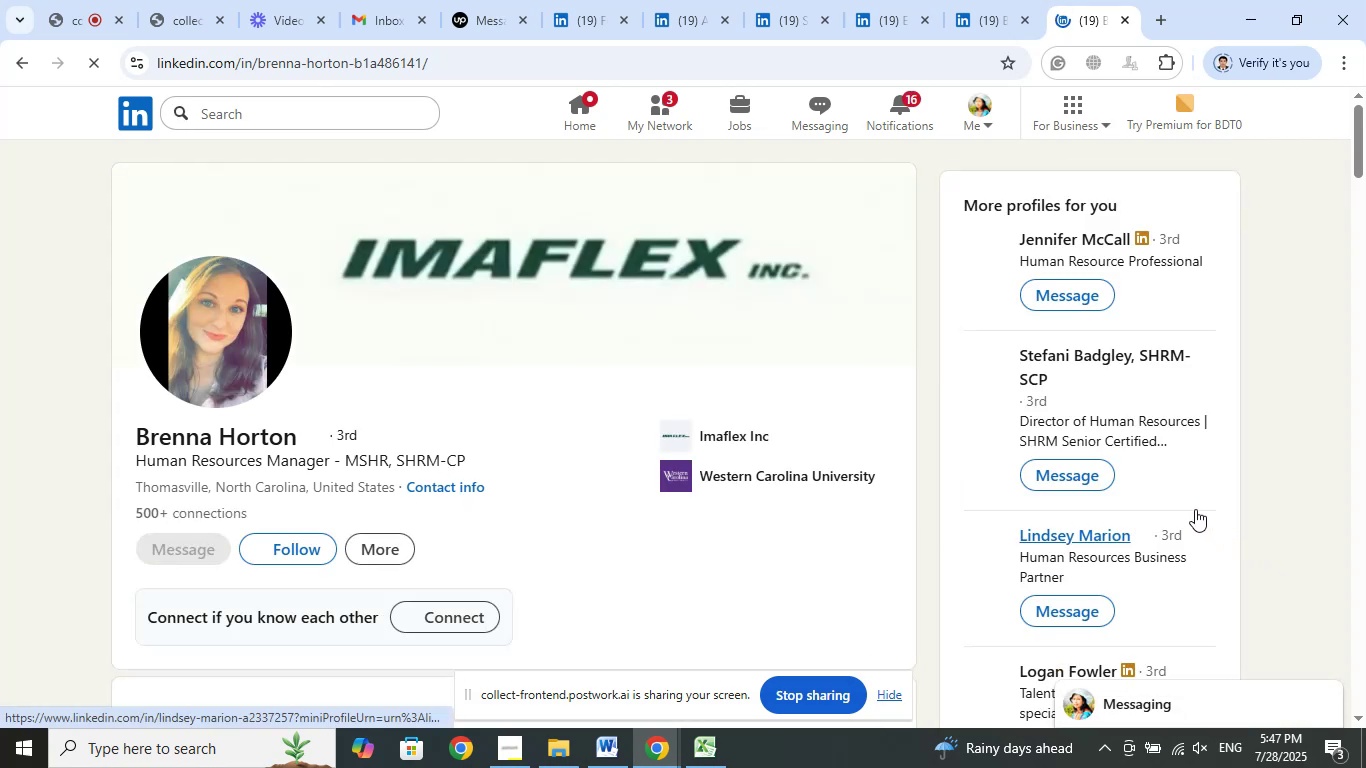 
scroll: coordinate [1189, 501], scroll_direction: down, amount: 4.0
 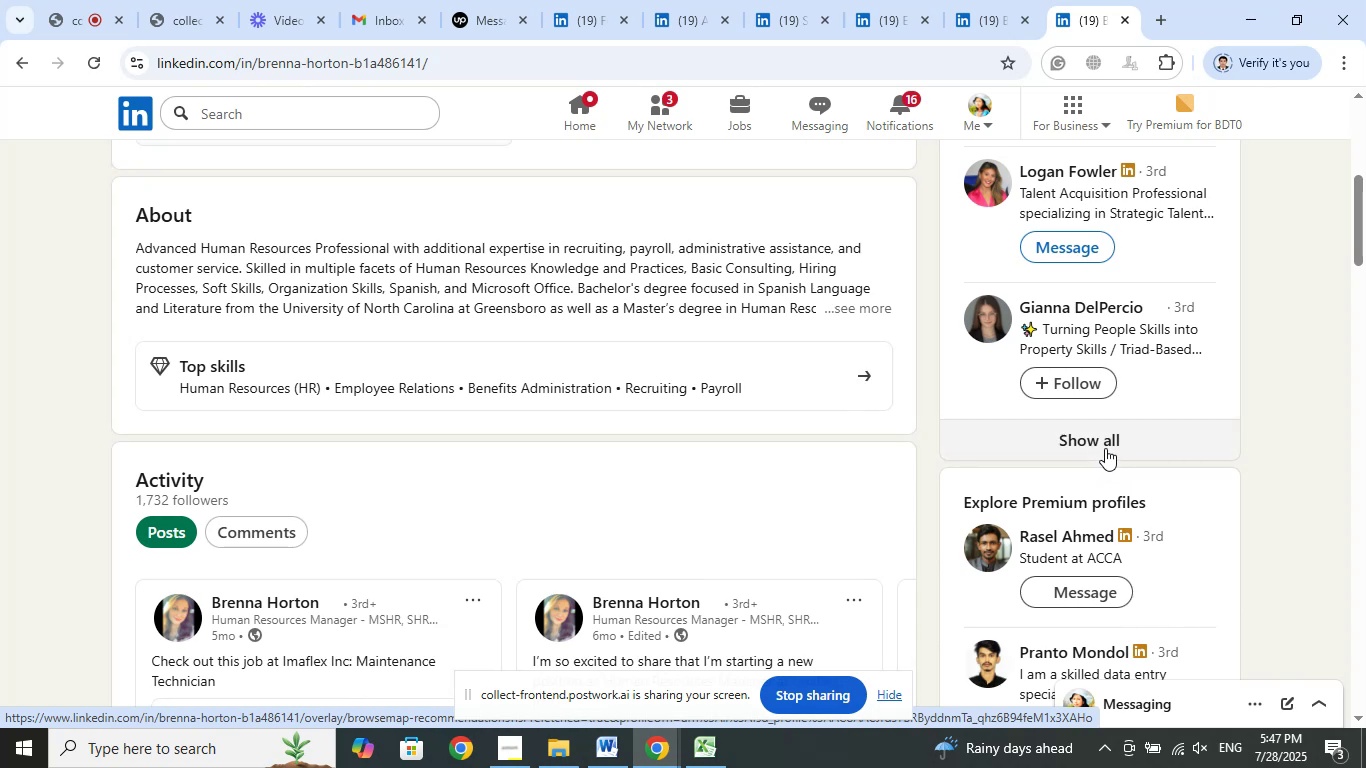 
left_click([1105, 448])
 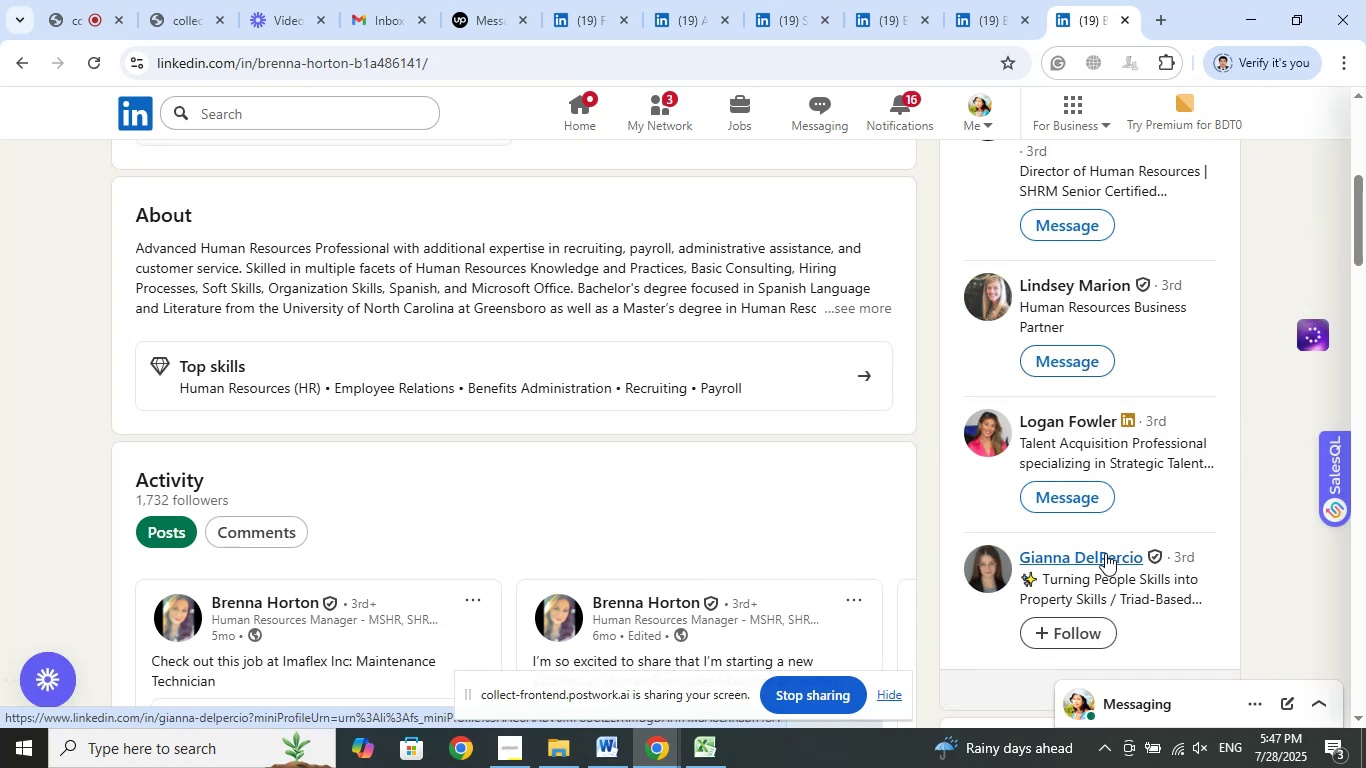 
wait(6.08)
 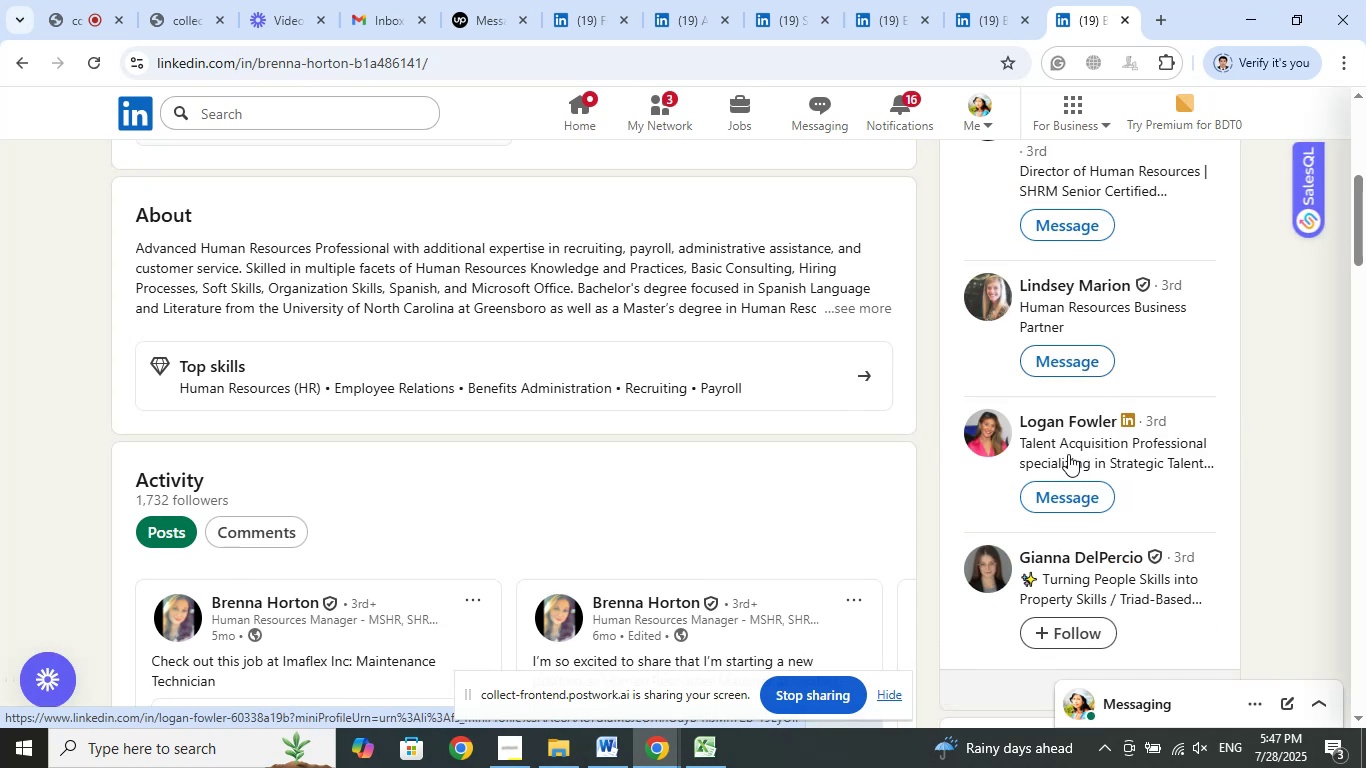 
scroll: coordinate [1117, 546], scroll_direction: up, amount: 8.0
 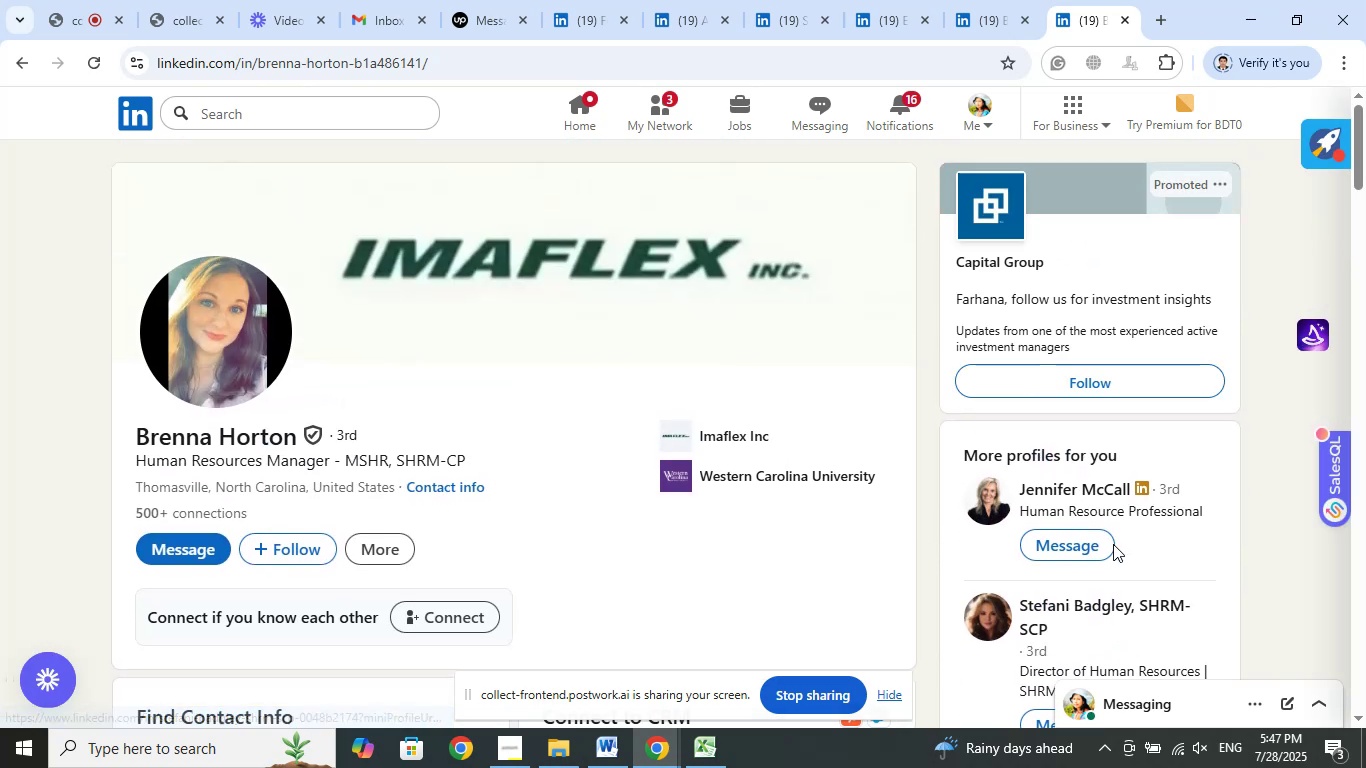 
scroll: coordinate [1140, 539], scroll_direction: down, amount: 4.0
 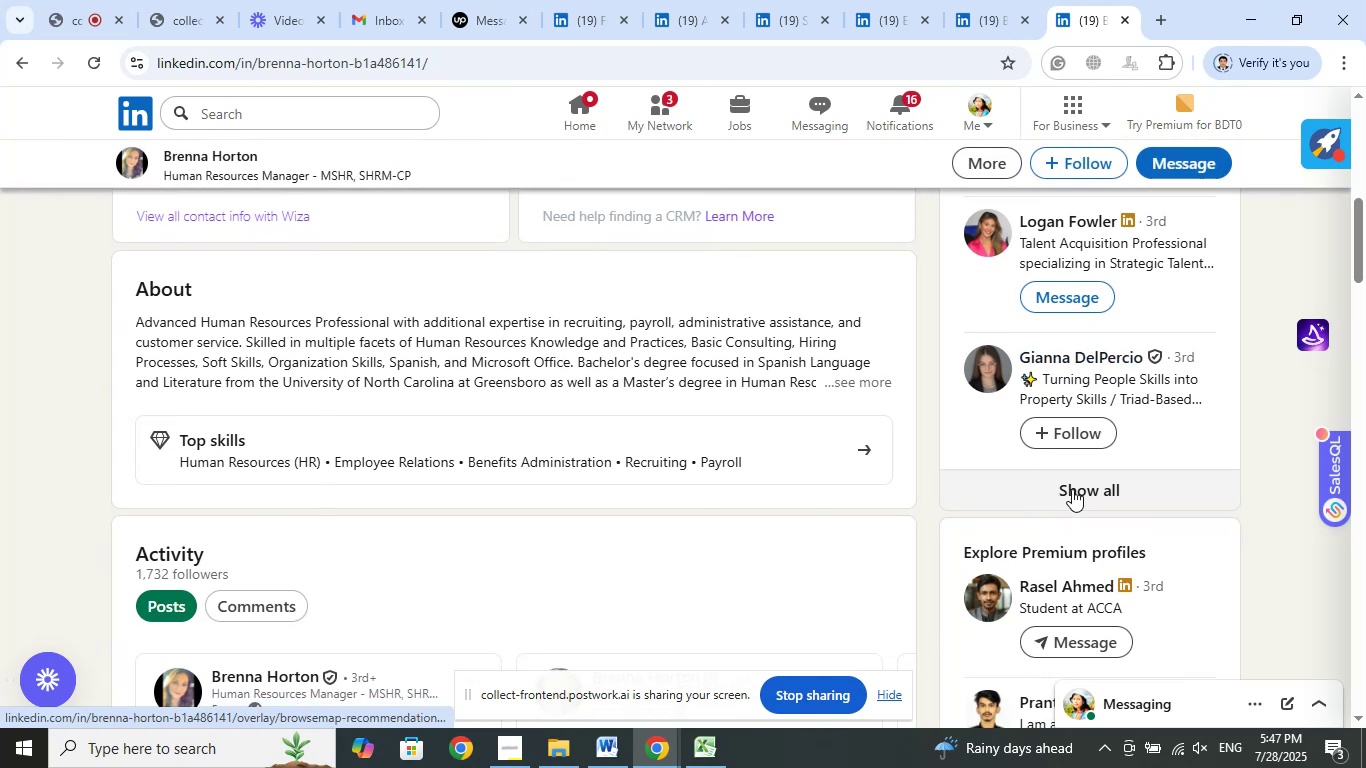 
left_click([1072, 488])
 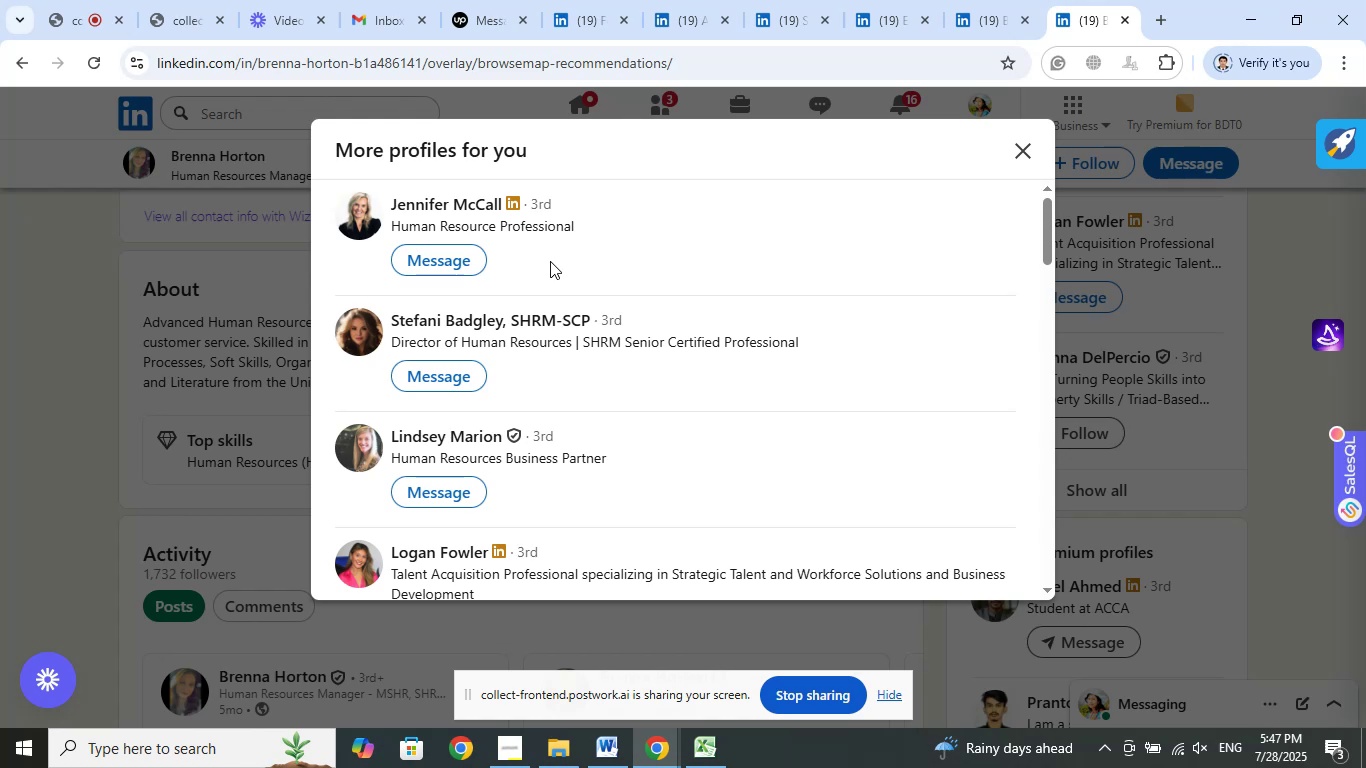 
wait(26.49)
 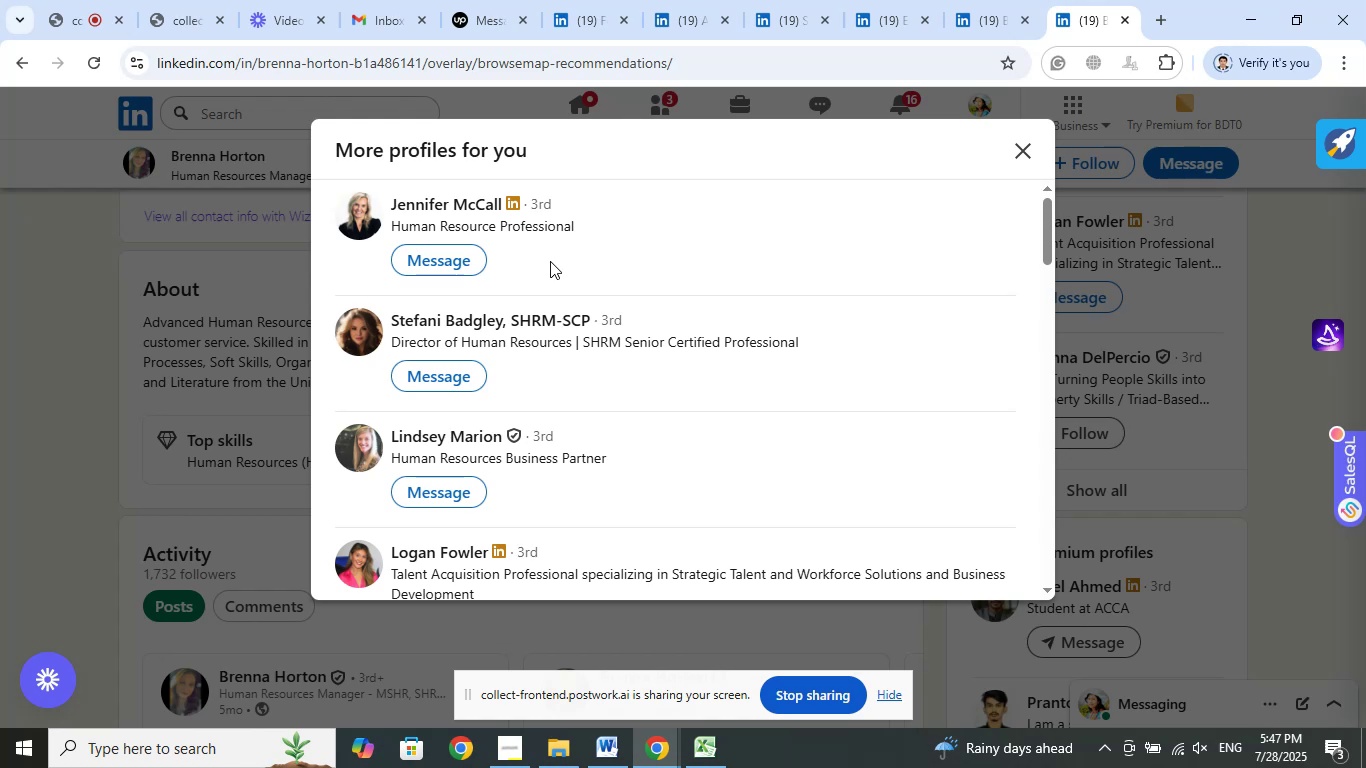 
left_click([523, 348])
 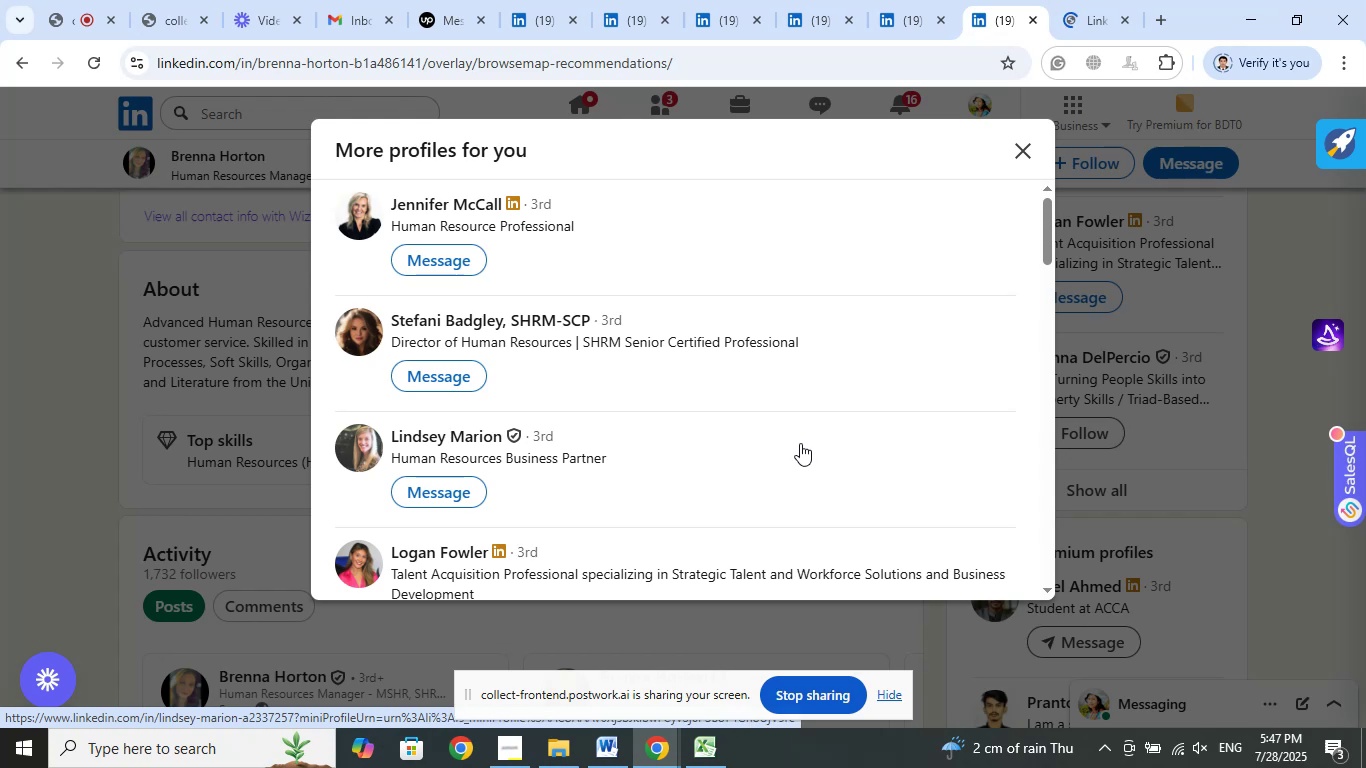 
scroll: coordinate [801, 415], scroll_direction: down, amount: 2.0
 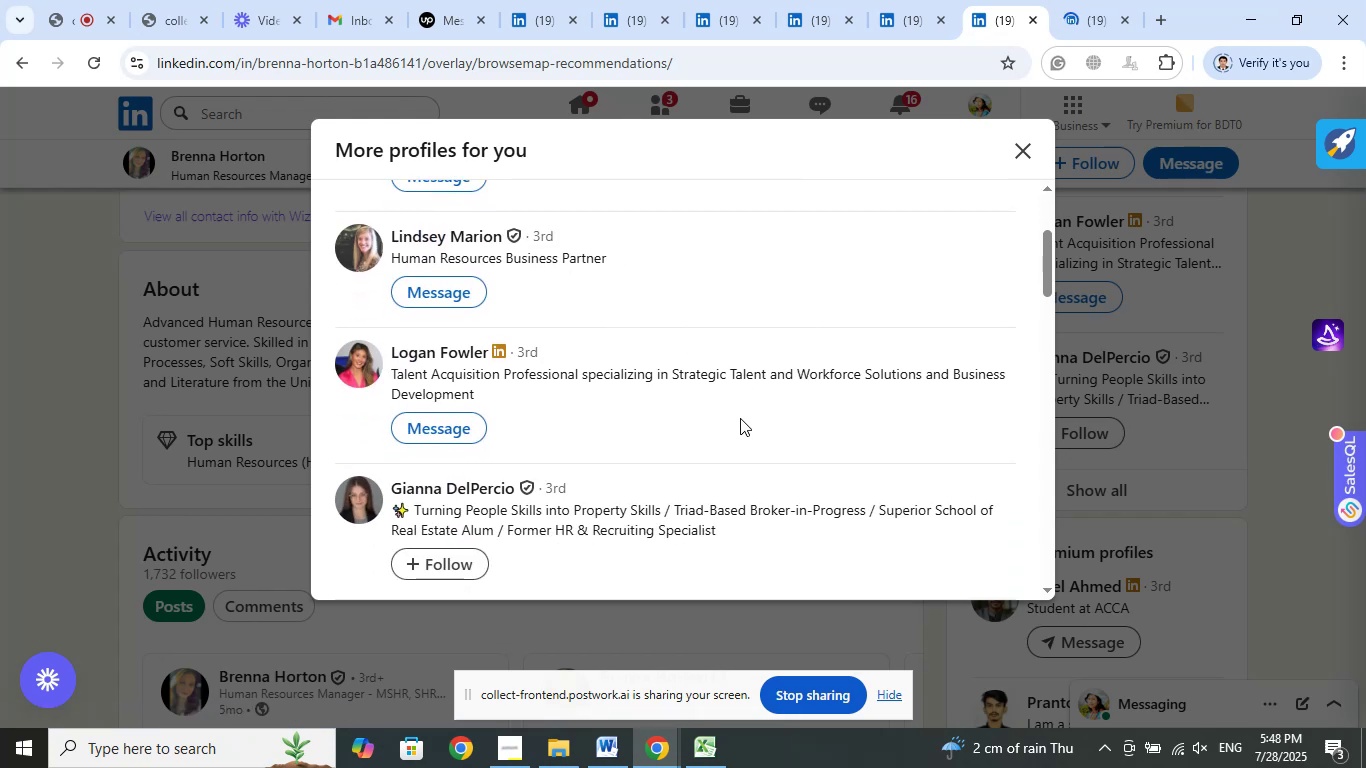 
wait(5.13)
 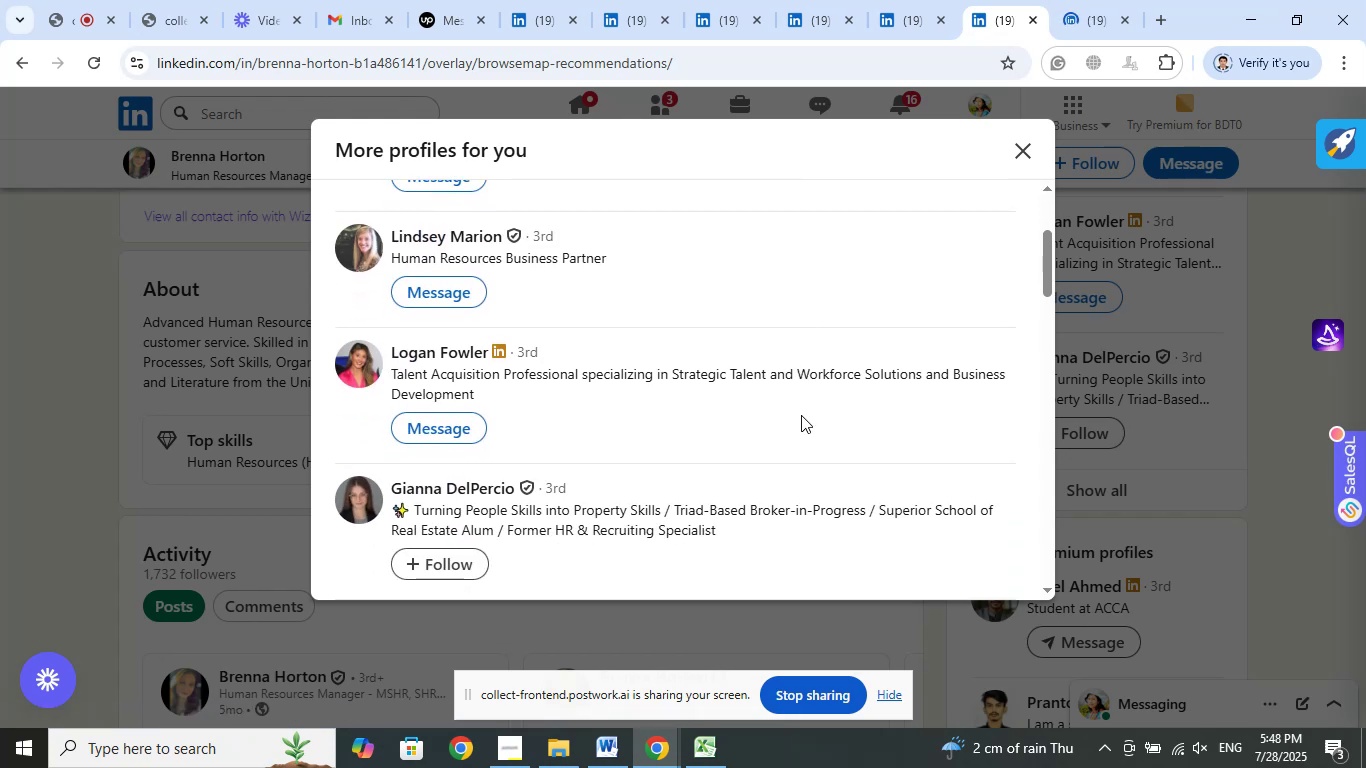 
scroll: coordinate [737, 415], scroll_direction: down, amount: 5.0
 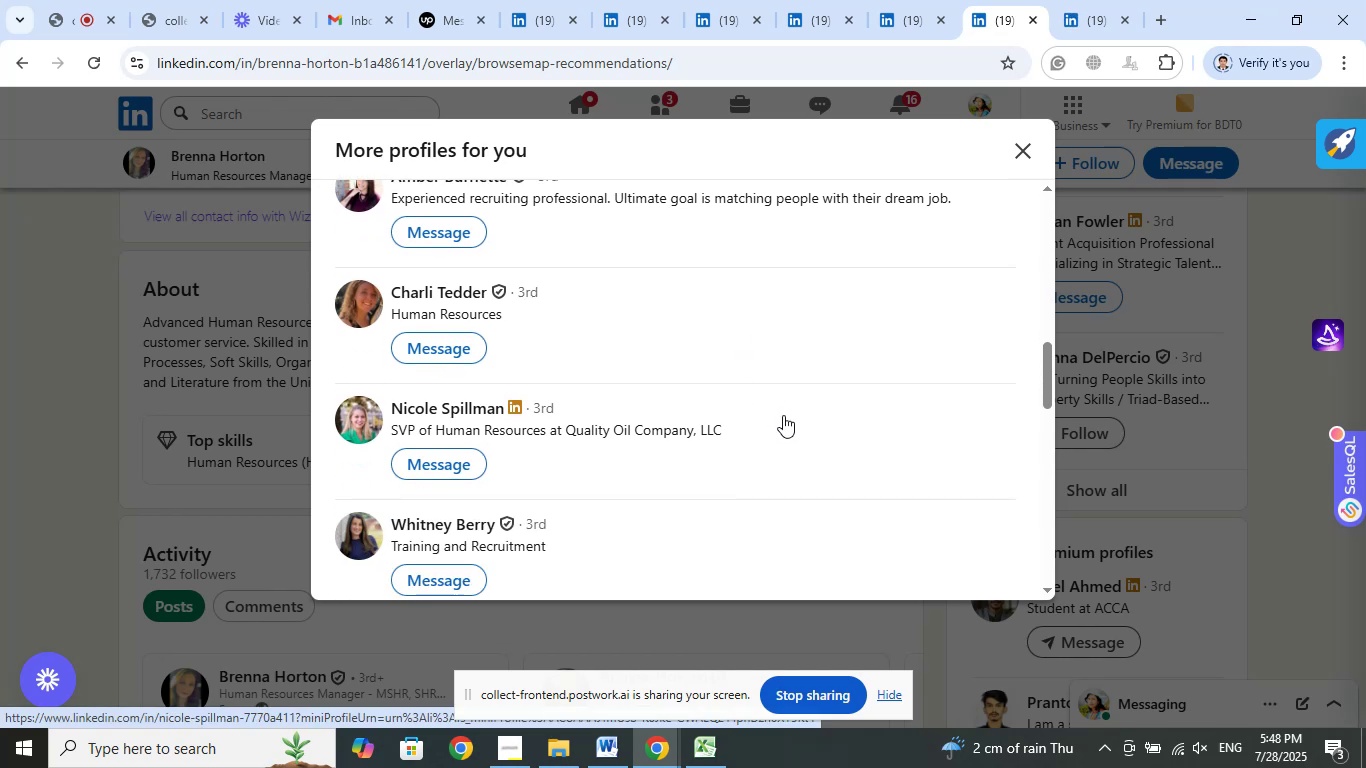 
right_click([481, 410])
 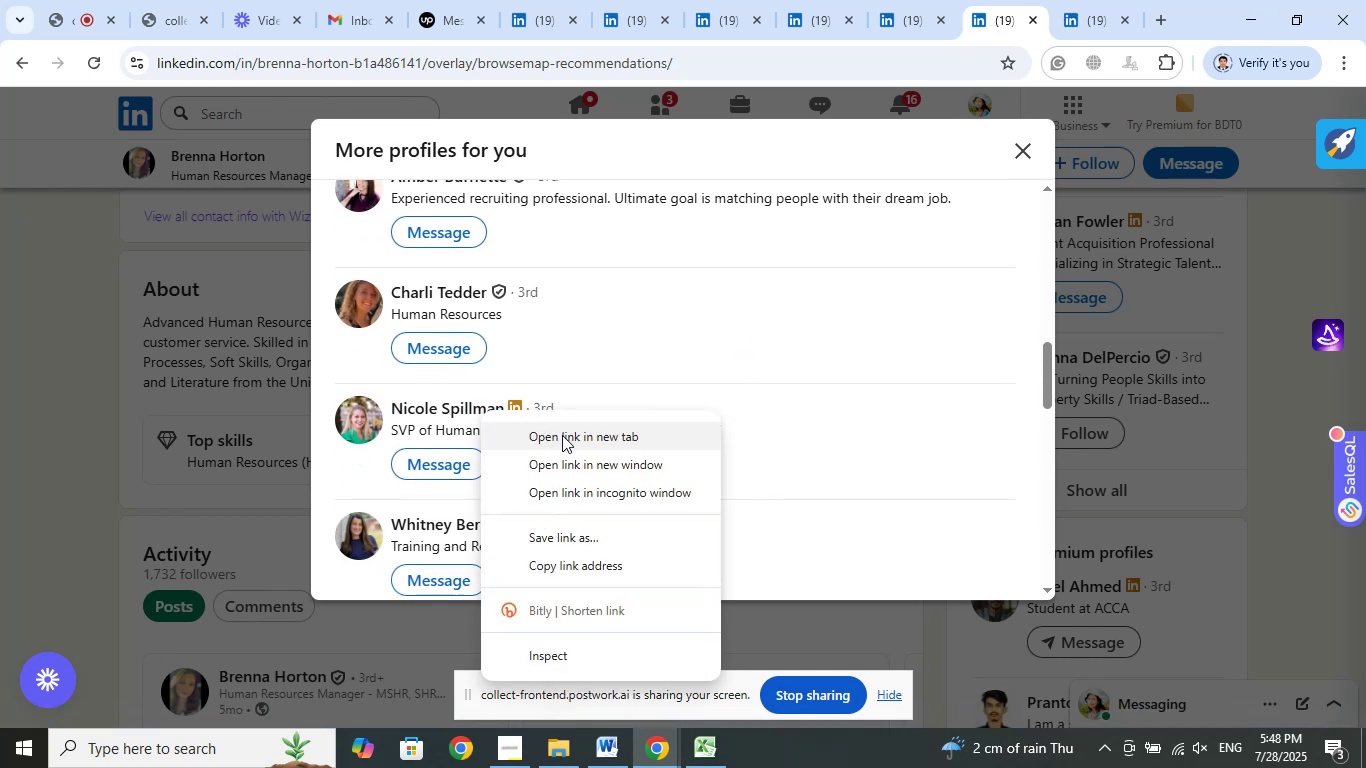 
left_click([562, 435])
 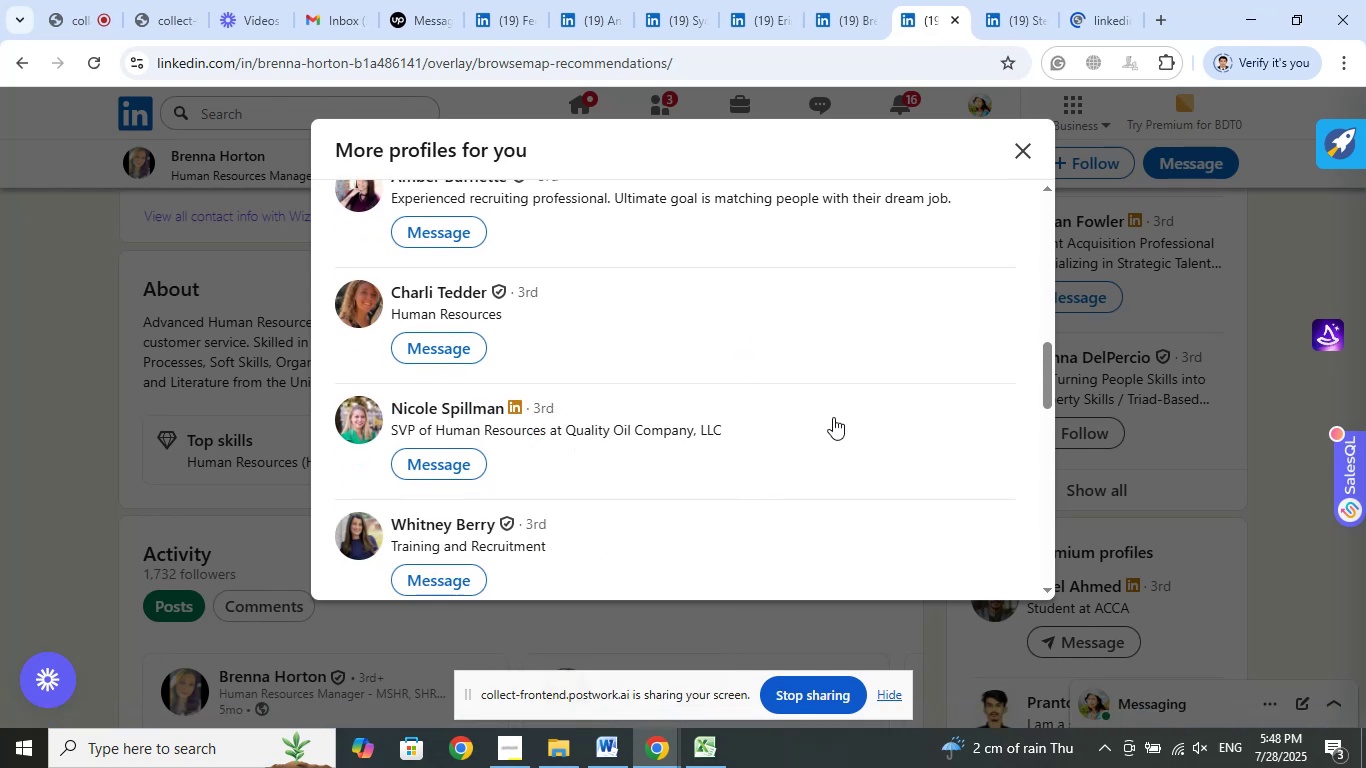 
scroll: coordinate [828, 397], scroll_direction: down, amount: 6.0
 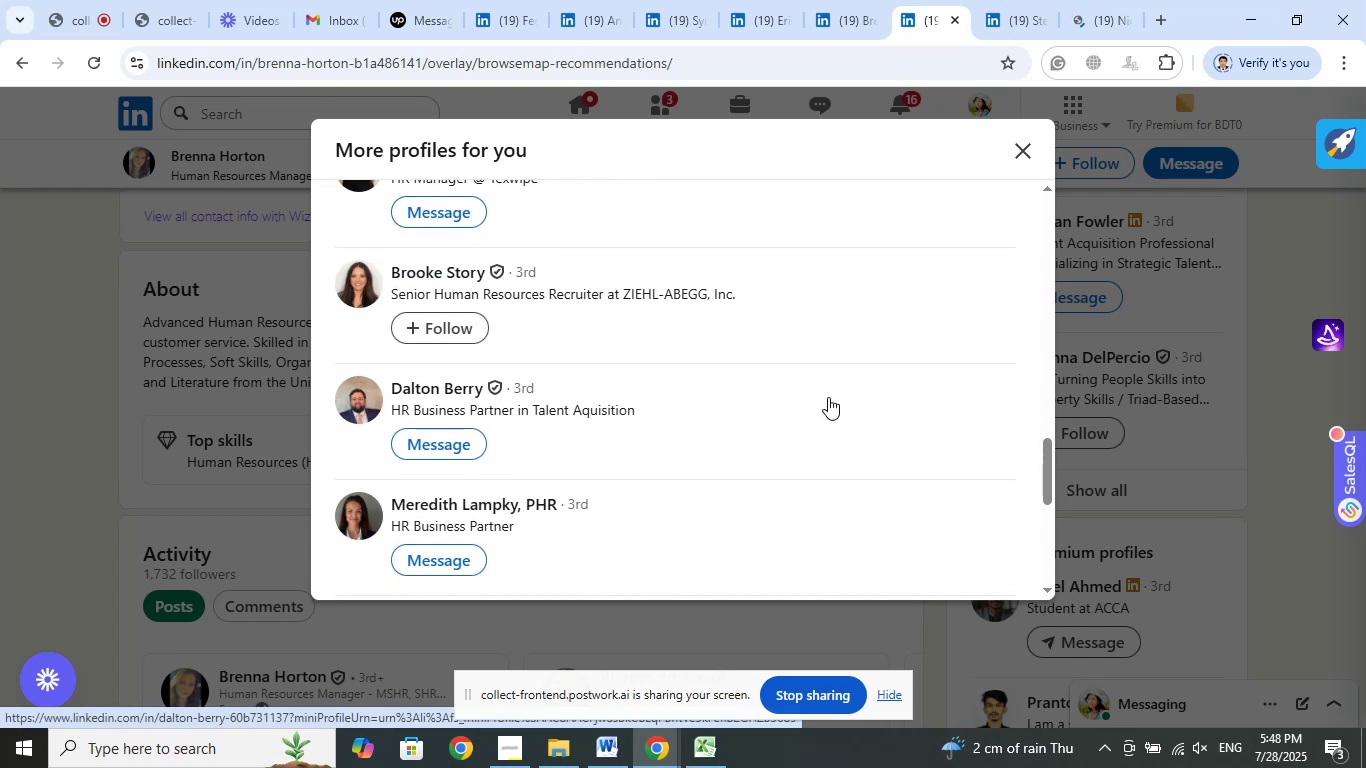 
scroll: coordinate [828, 397], scroll_direction: down, amount: 1.0
 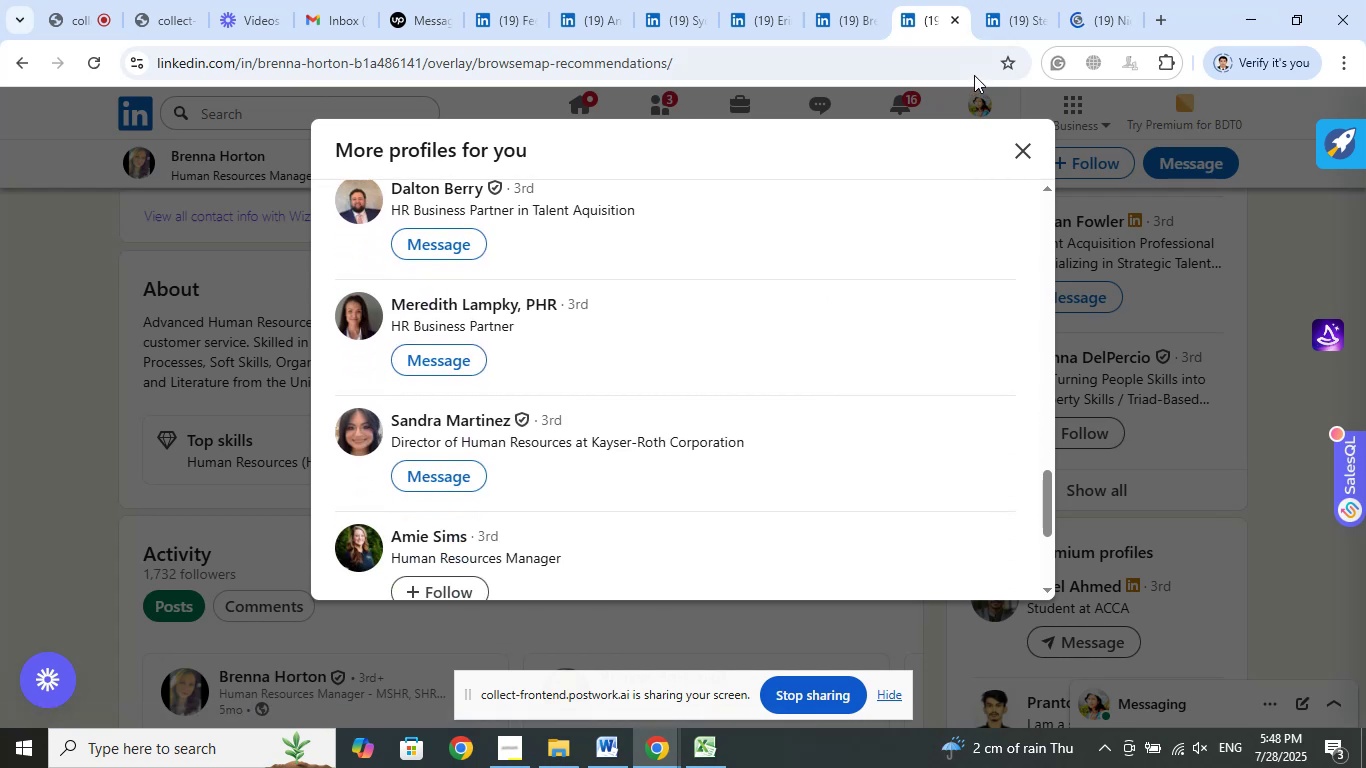 
left_click_drag(start_coordinate=[1015, 20], to_coordinate=[1069, 14])
 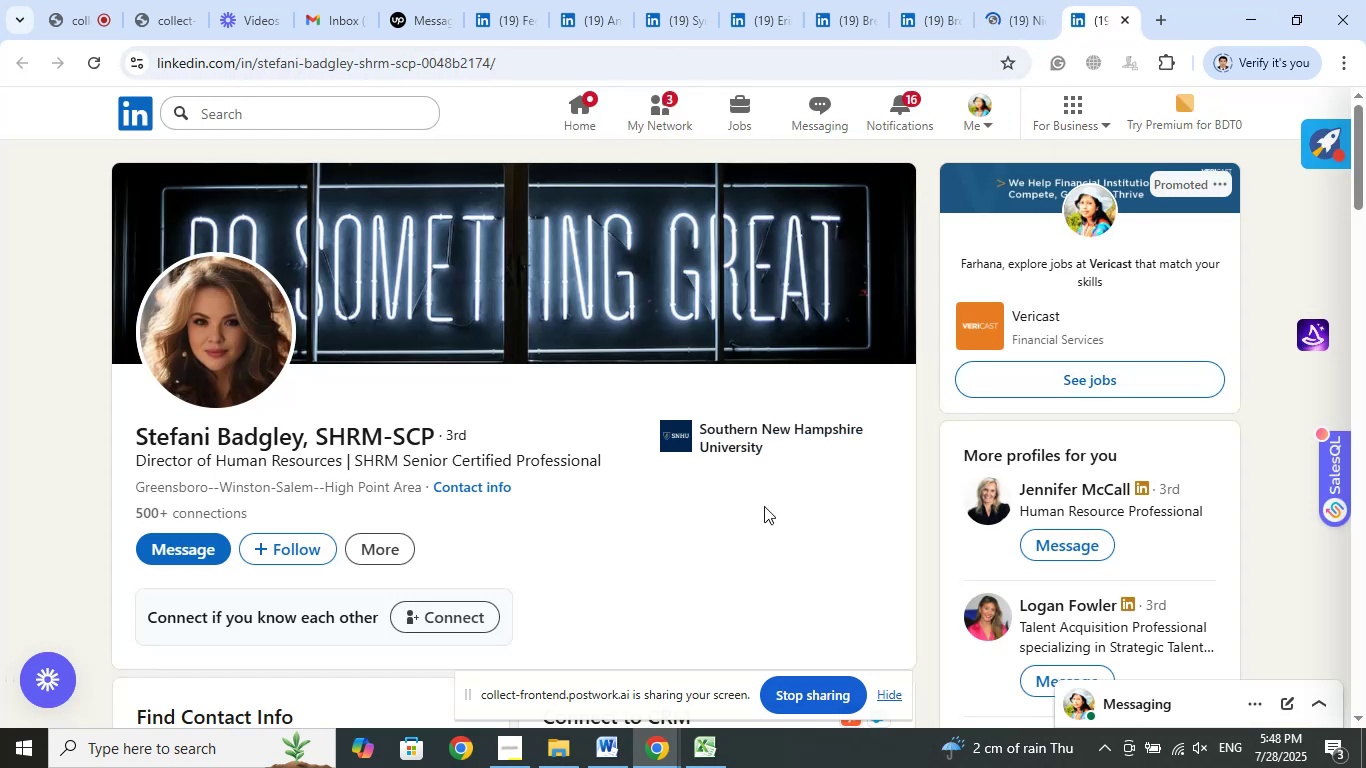 
left_click([731, 433])
 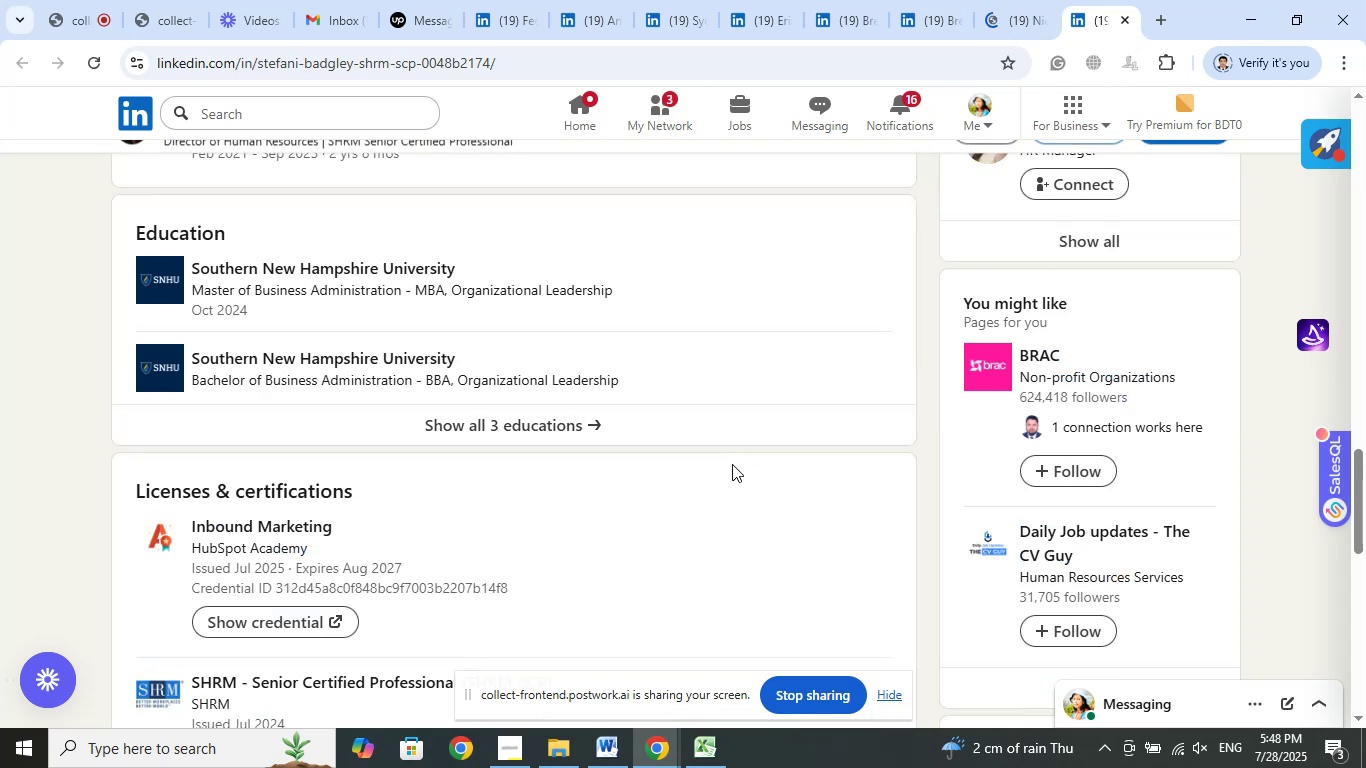 
scroll: coordinate [732, 464], scroll_direction: up, amount: 8.0
 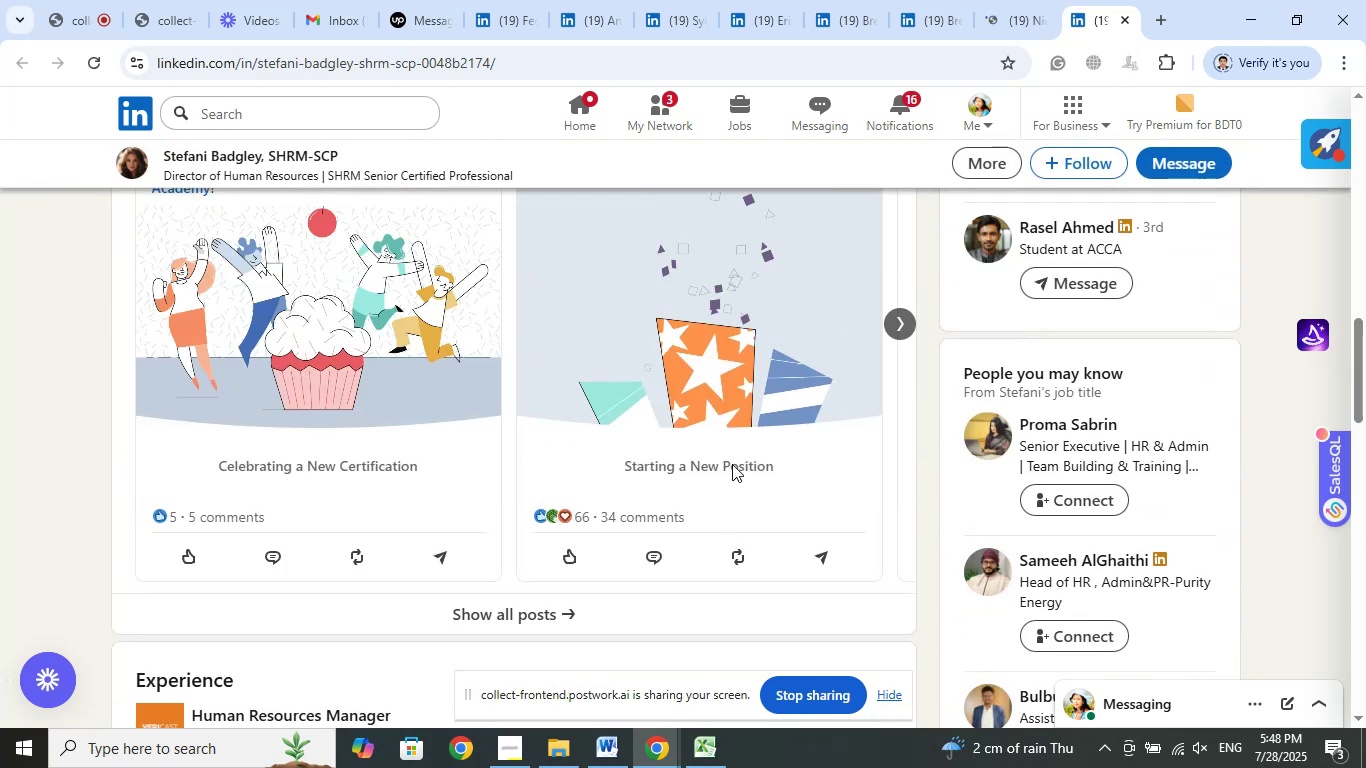 
scroll: coordinate [732, 463], scroll_direction: down, amount: 4.0
 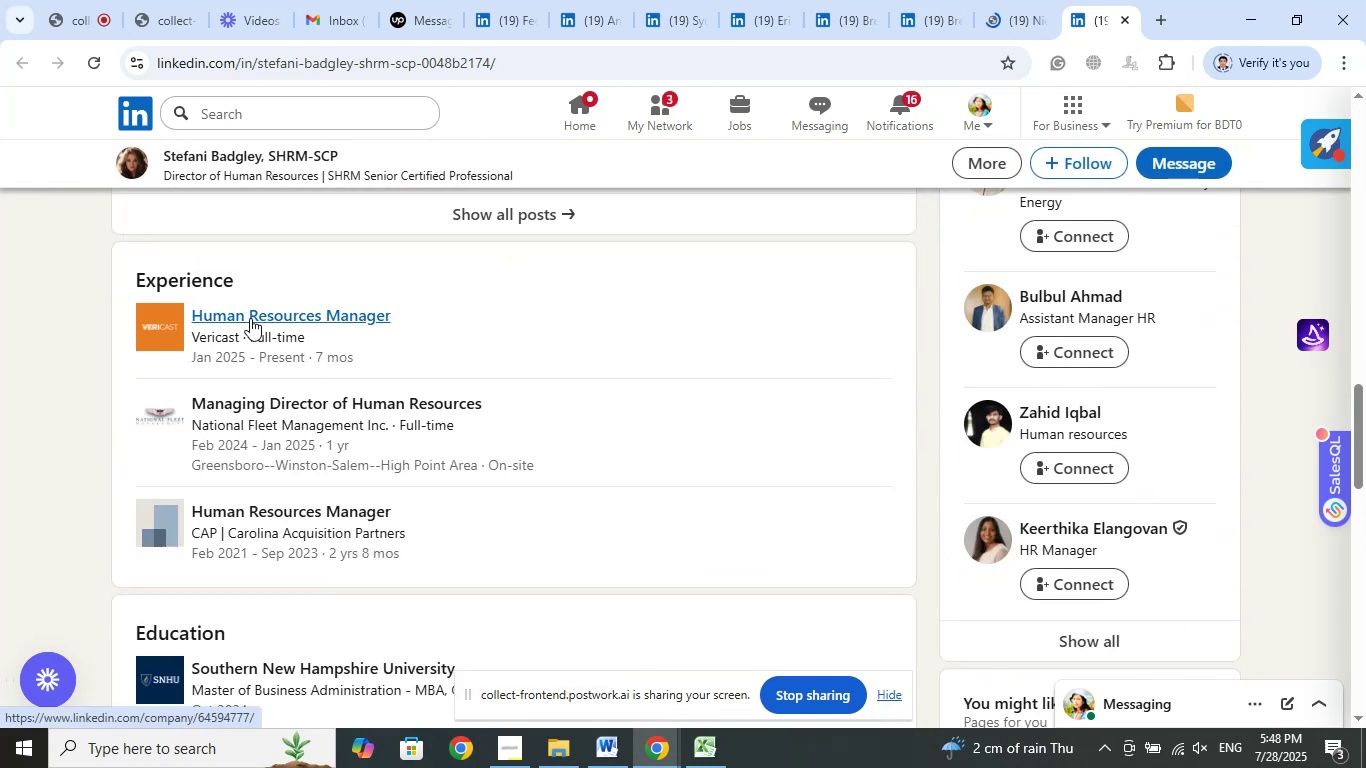 
right_click([249, 317])
 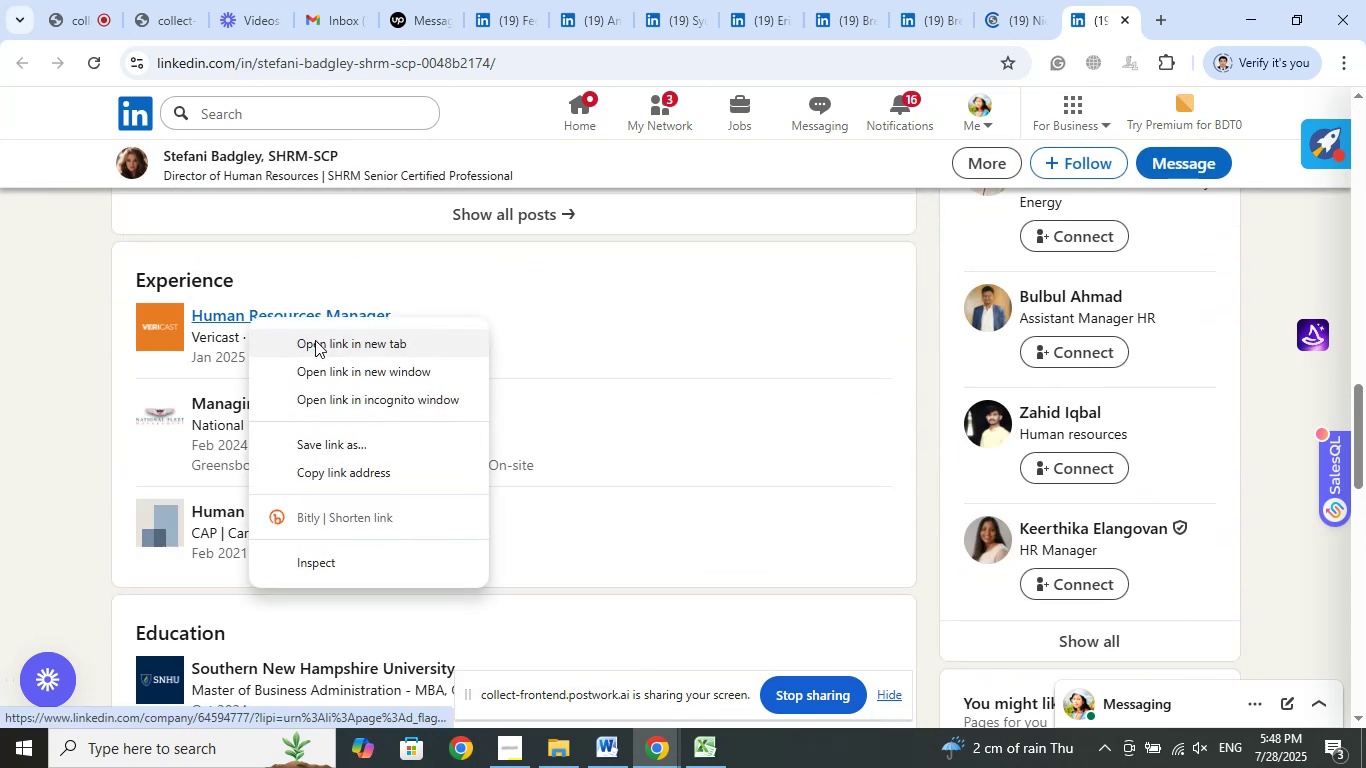 
left_click([315, 340])
 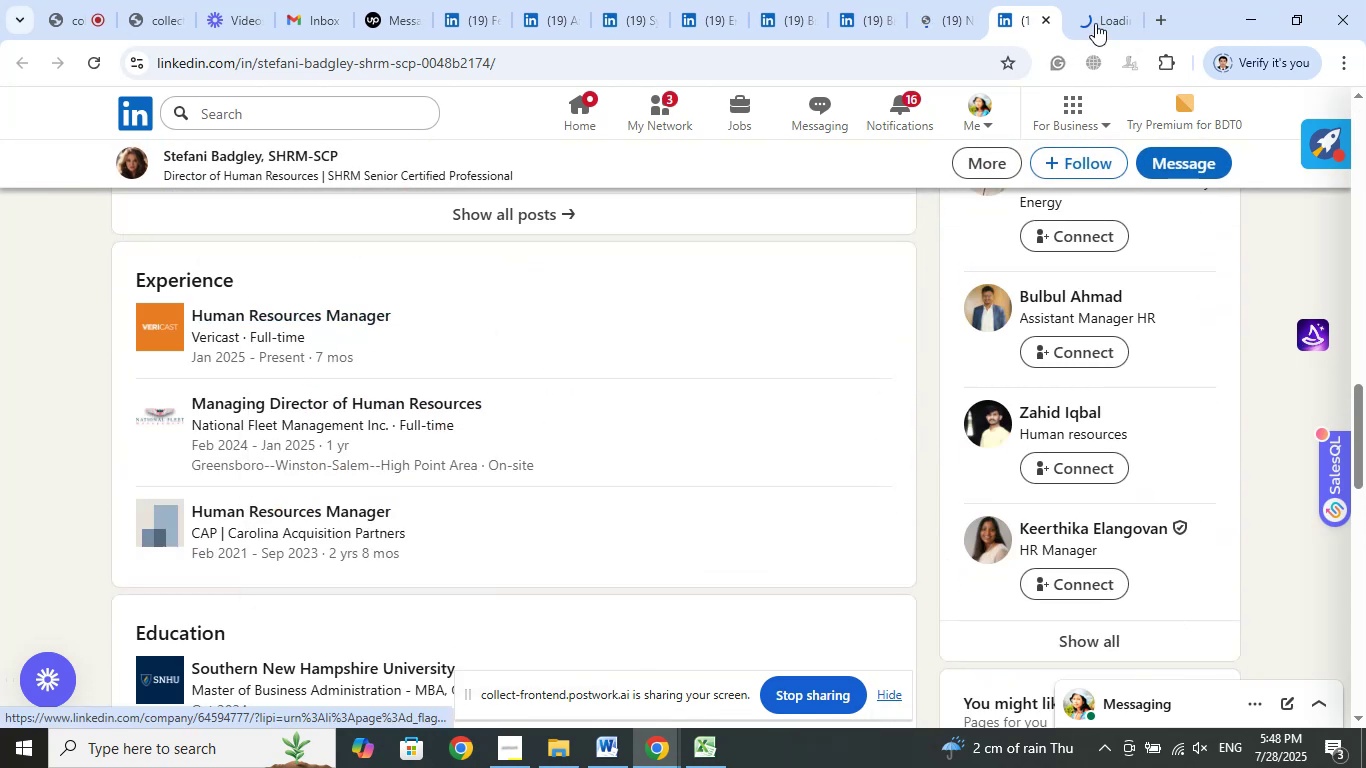 
left_click([1094, 9])
 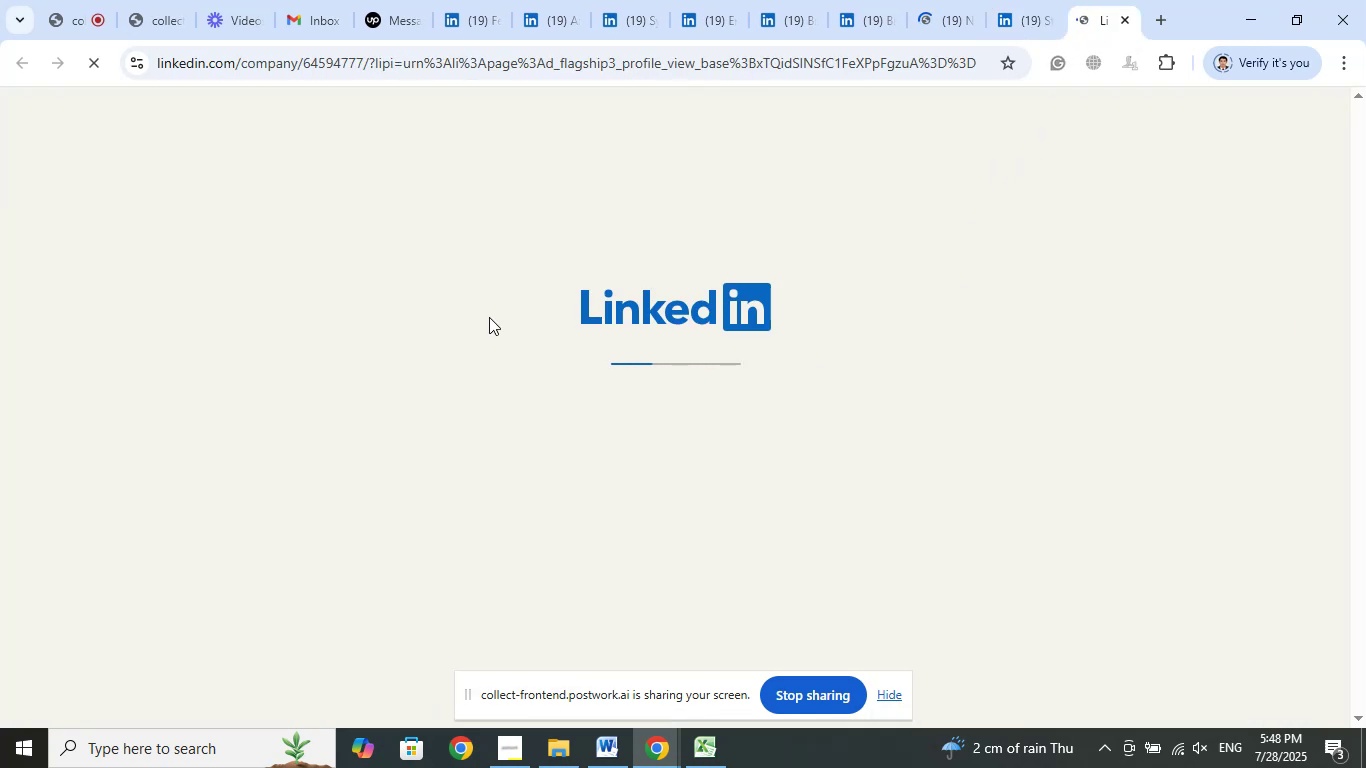 
left_click([78, 12])
 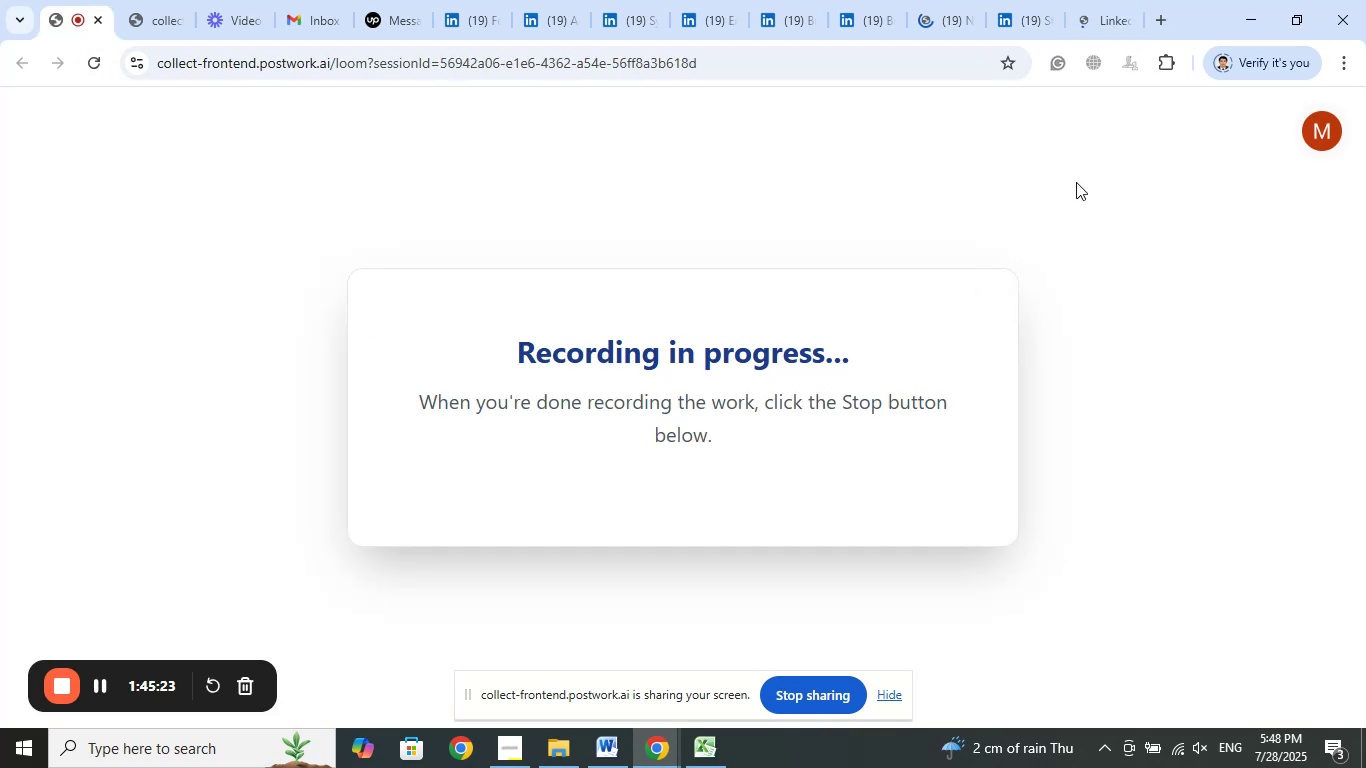 
left_click([1091, 21])
 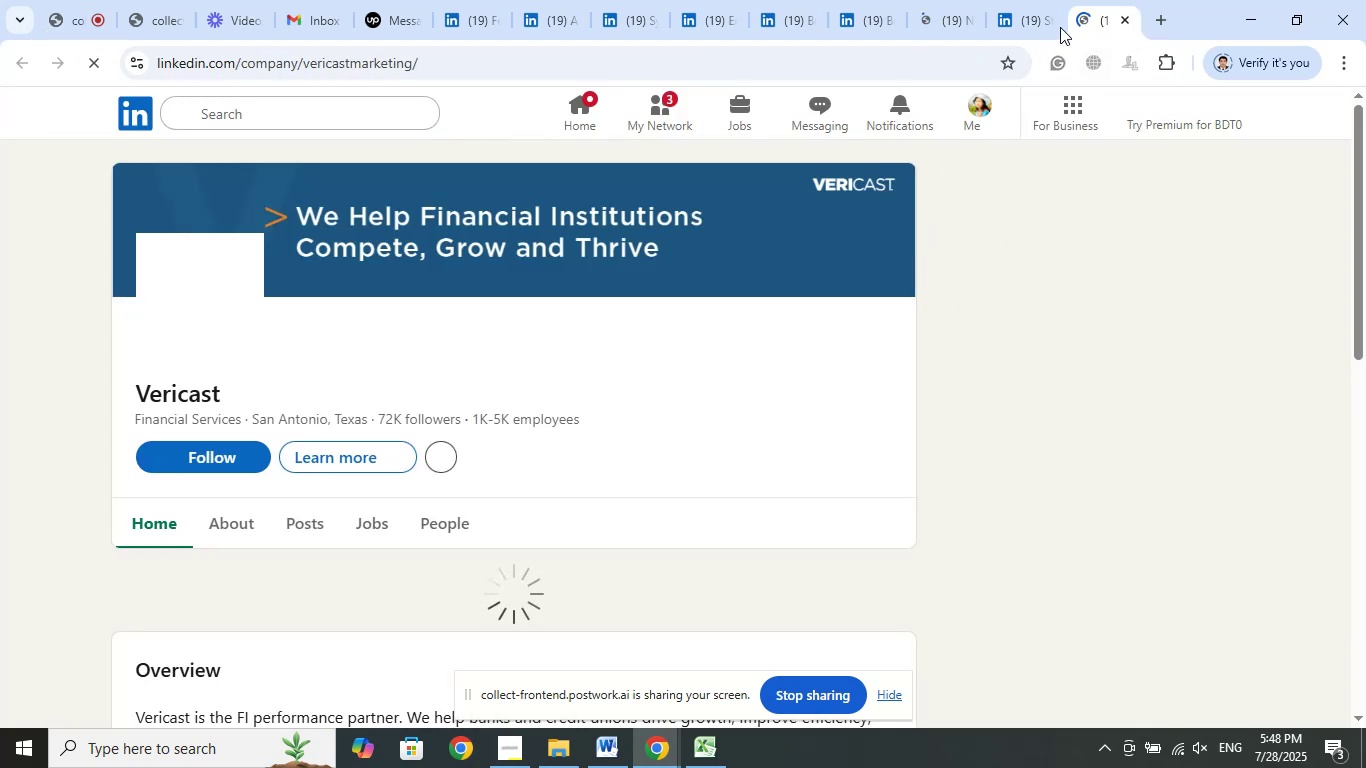 
left_click([1125, 19])
 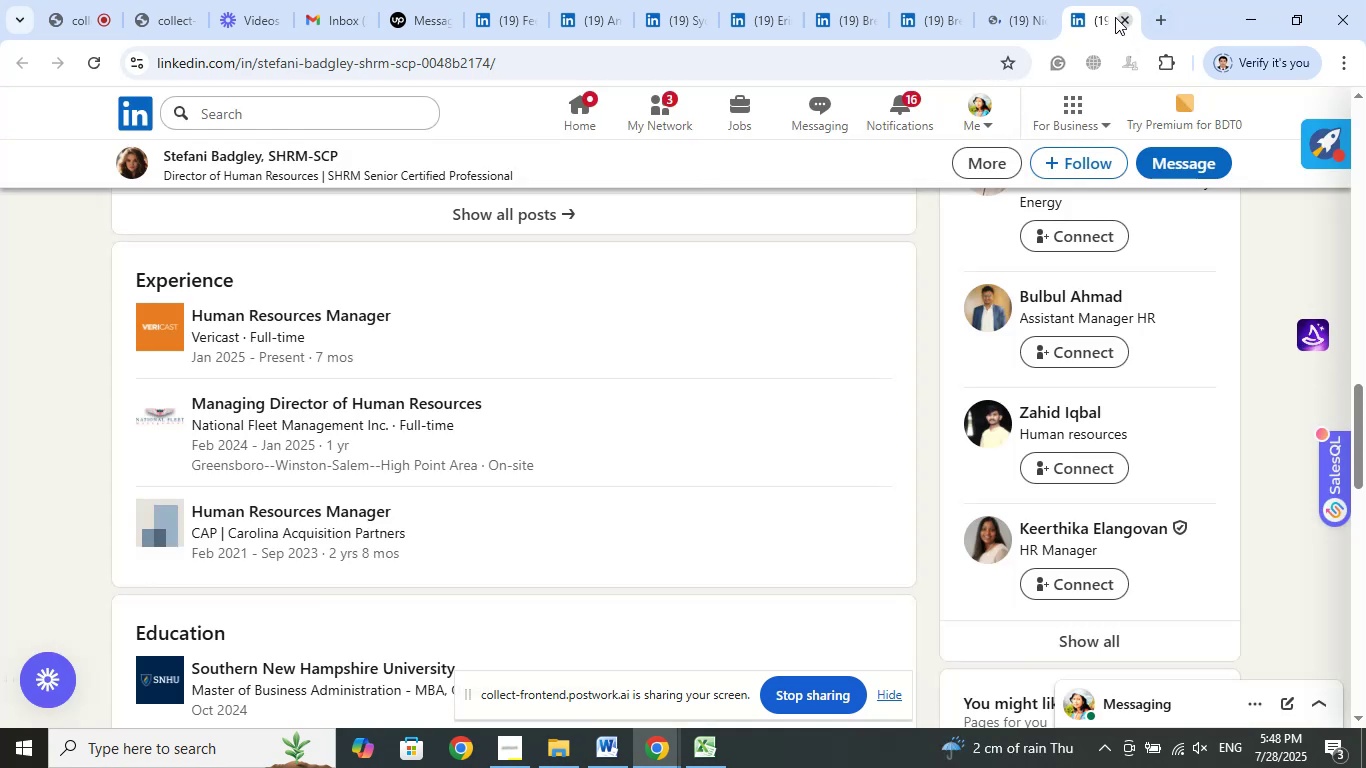 
left_click([1122, 22])
 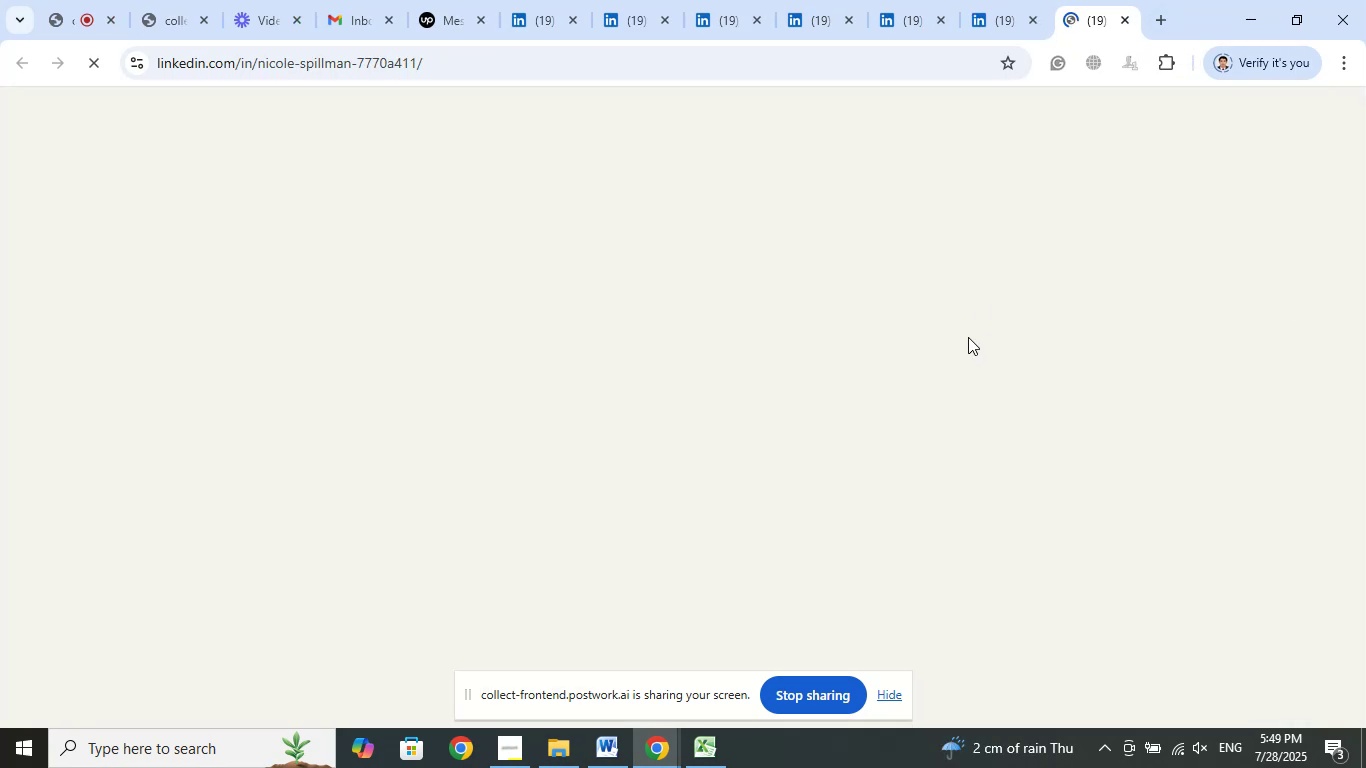 
wait(9.09)
 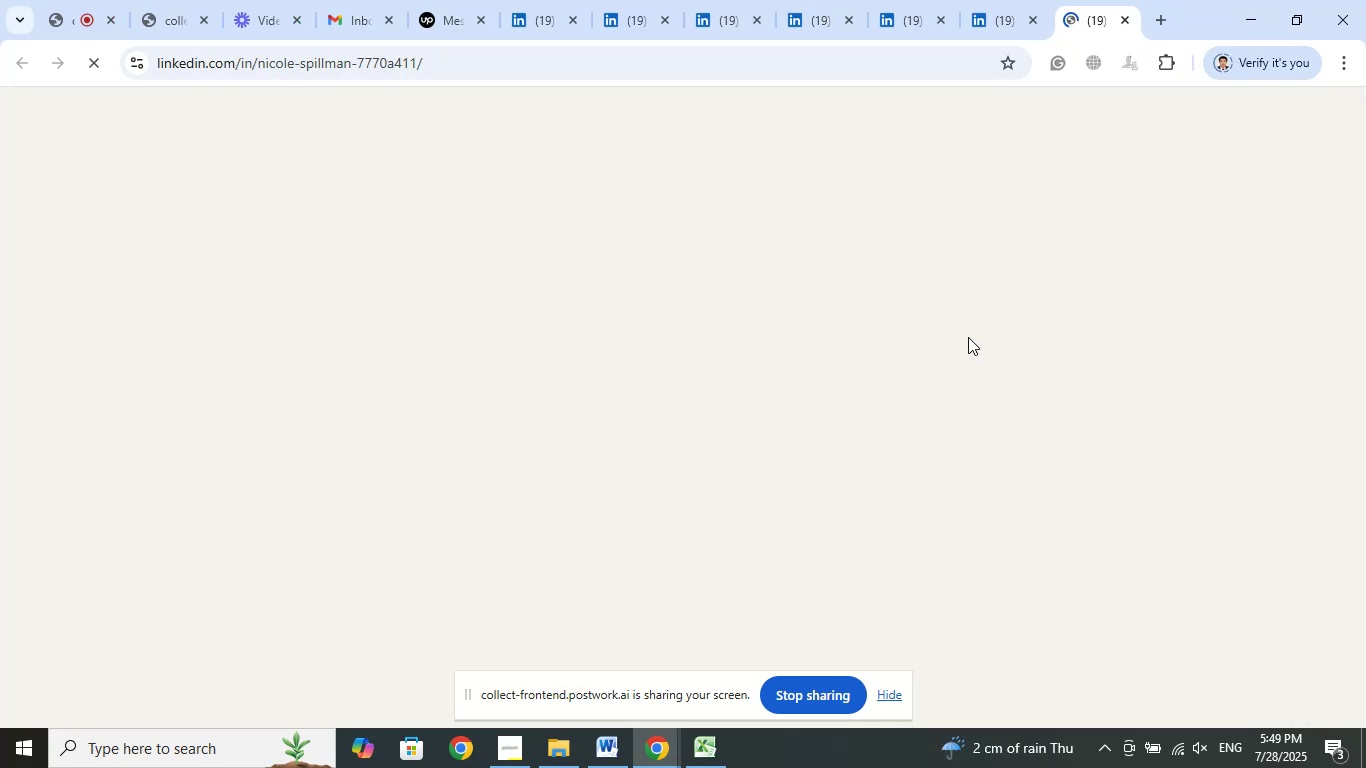 
left_click([756, 444])
 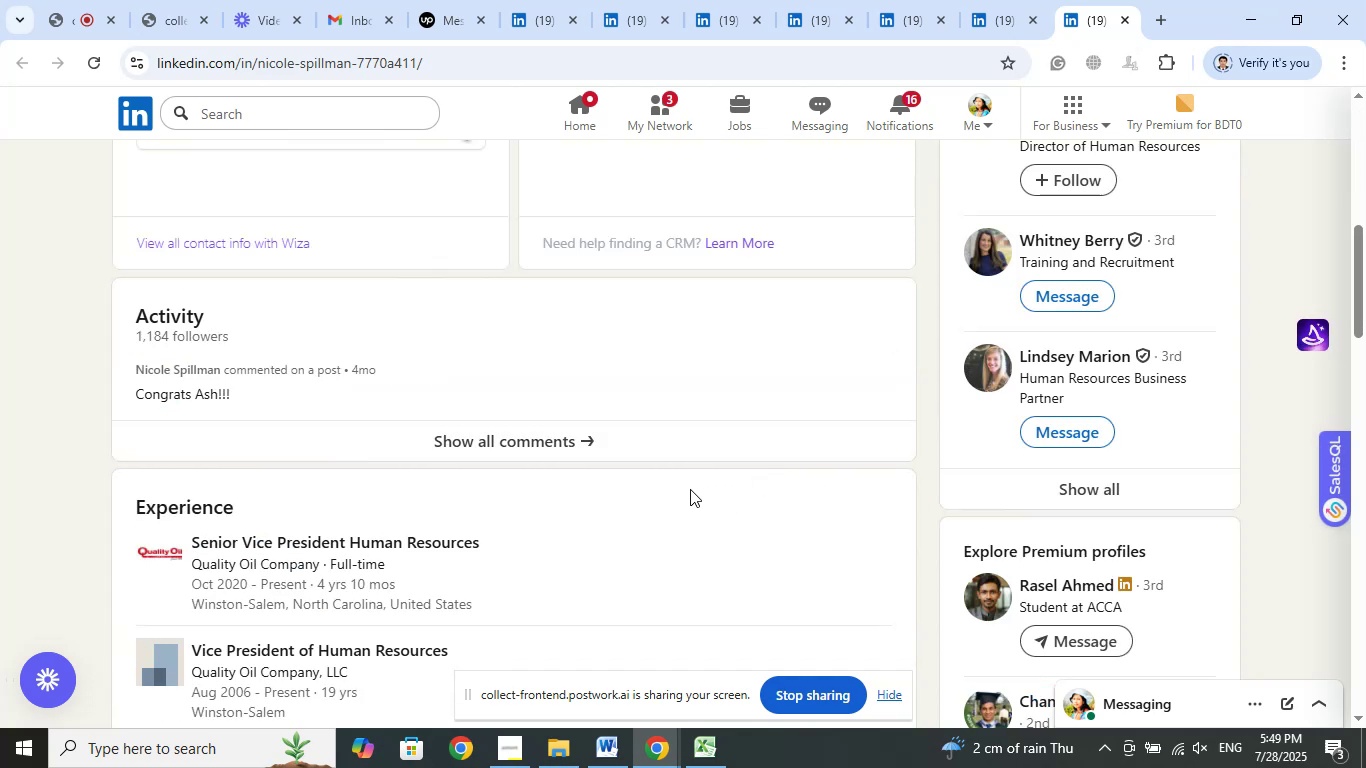 
scroll: coordinate [695, 479], scroll_direction: down, amount: 2.0
 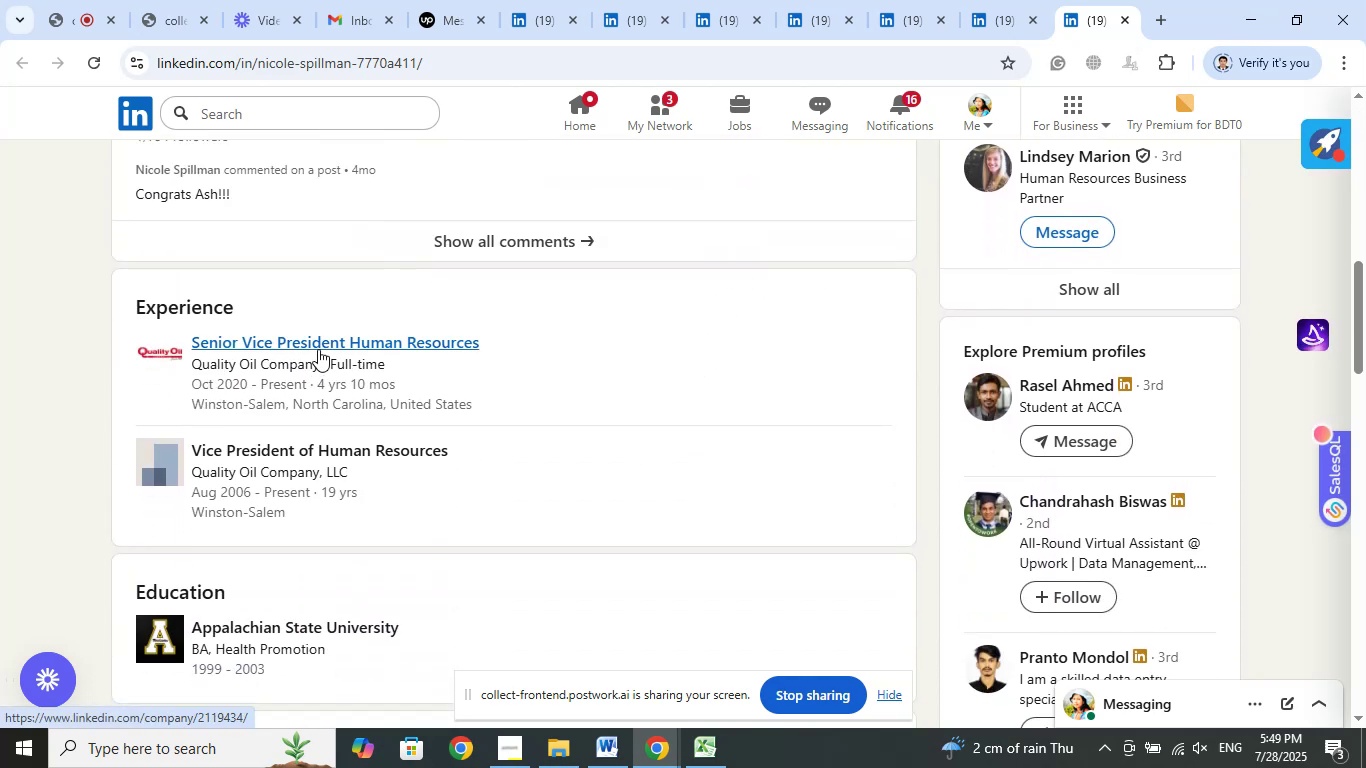 
right_click([318, 349])
 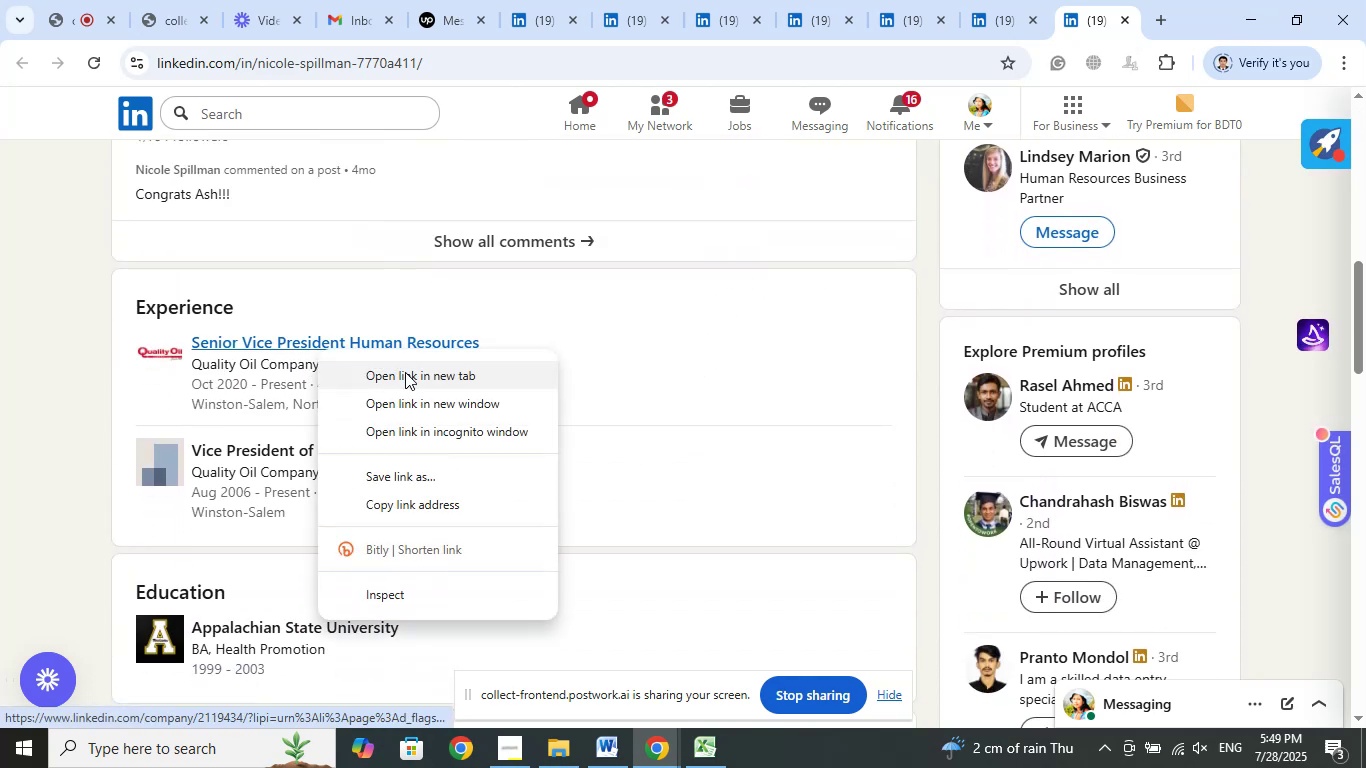 
left_click([405, 372])
 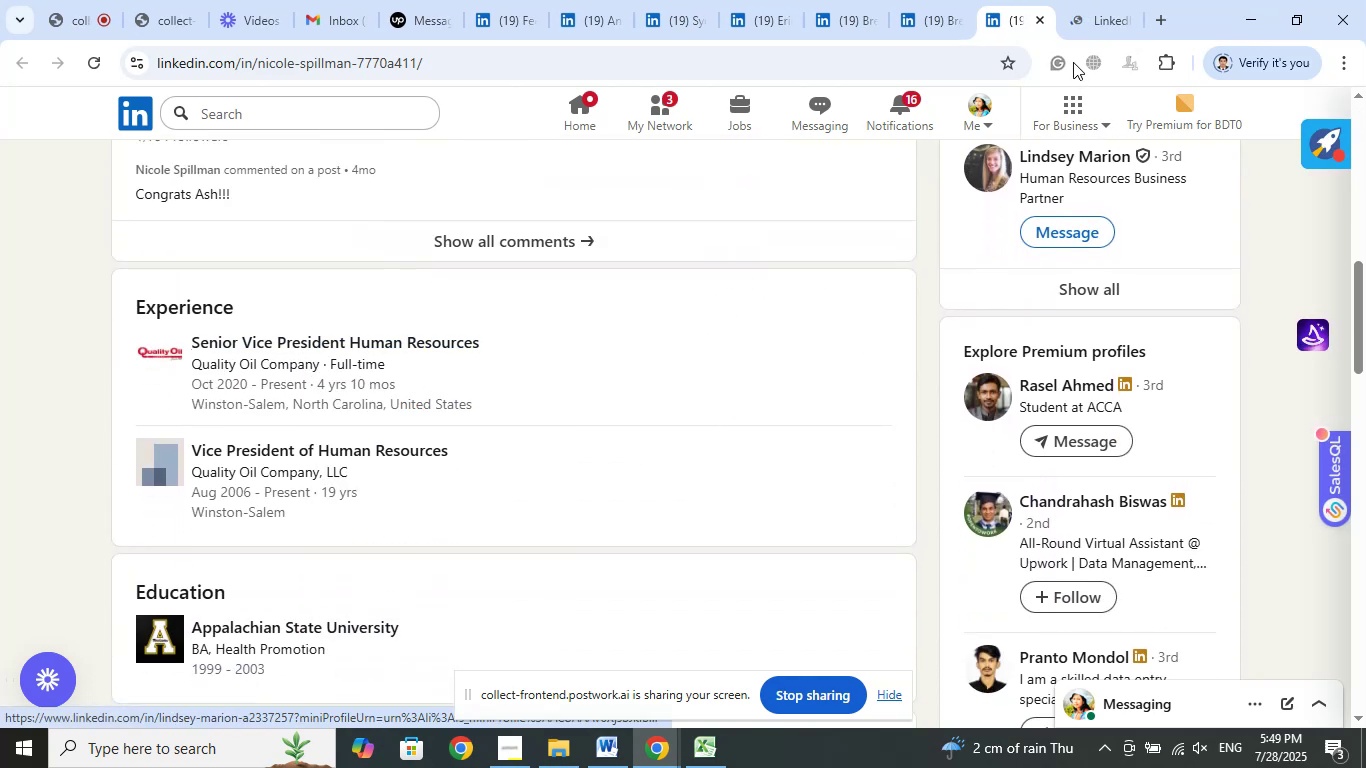 
left_click([1083, 24])
 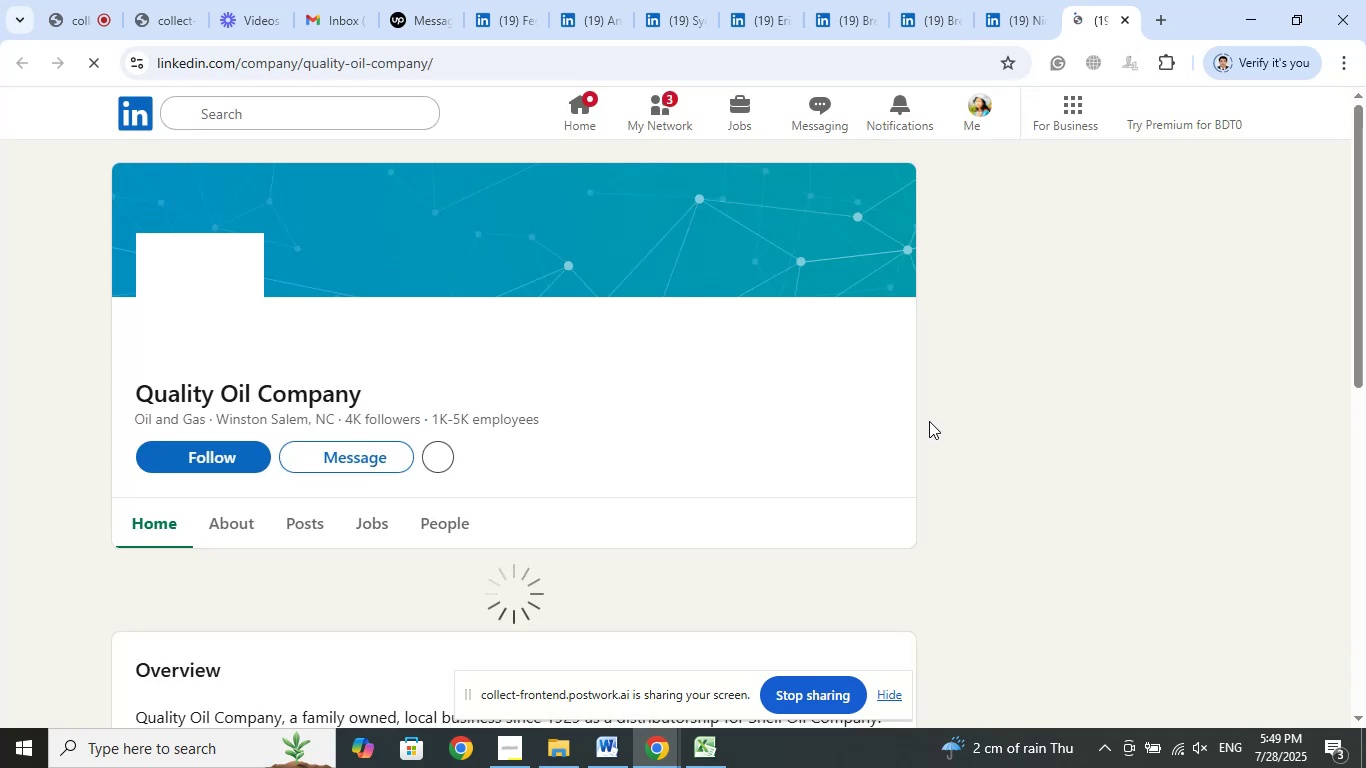 
wait(6.04)
 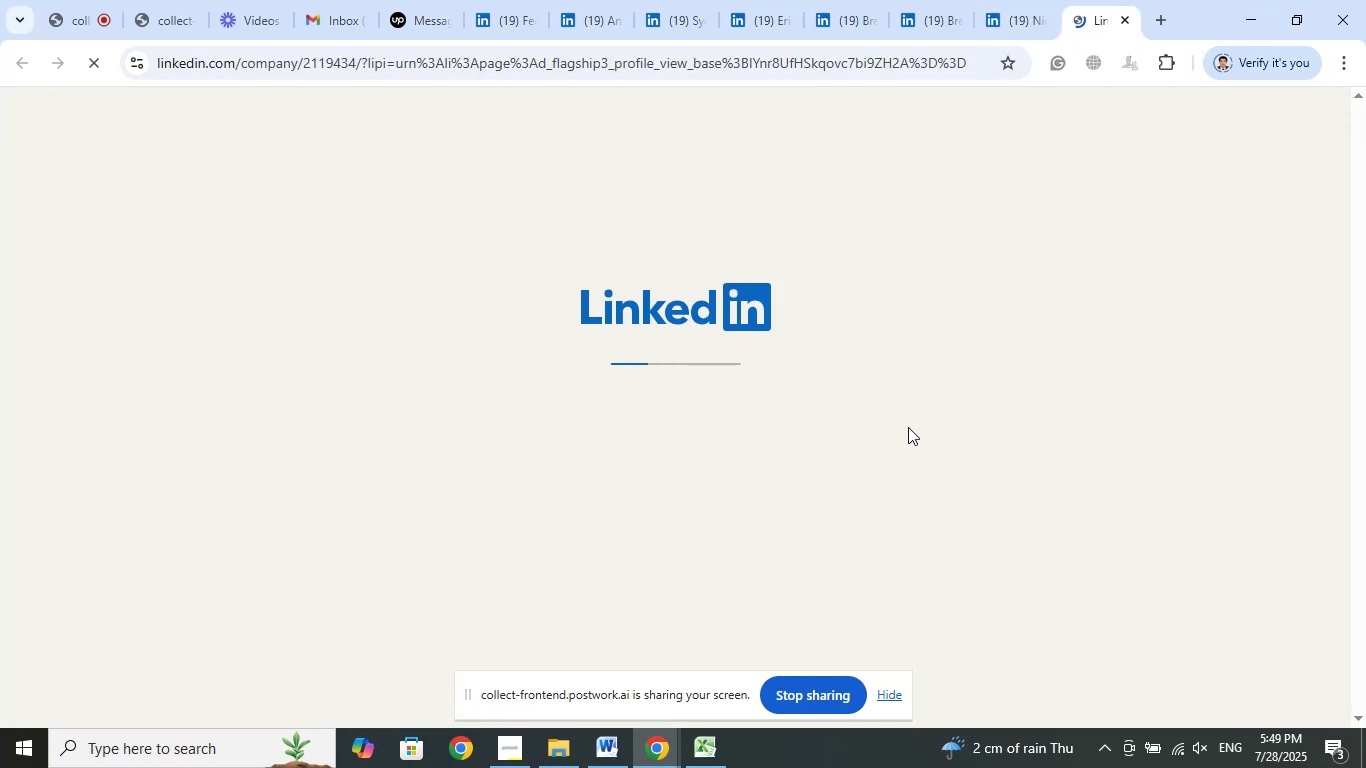 
left_click([1028, 18])
 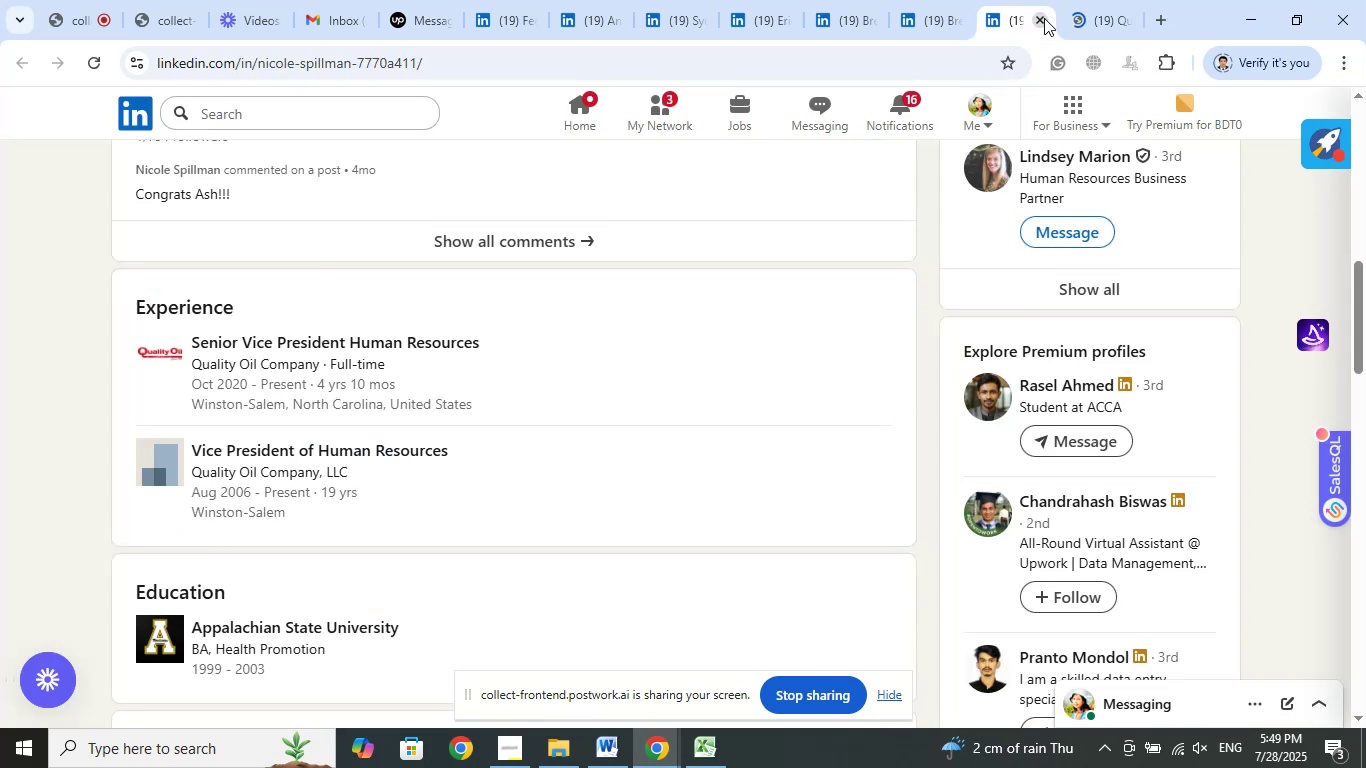 
left_click([1044, 18])
 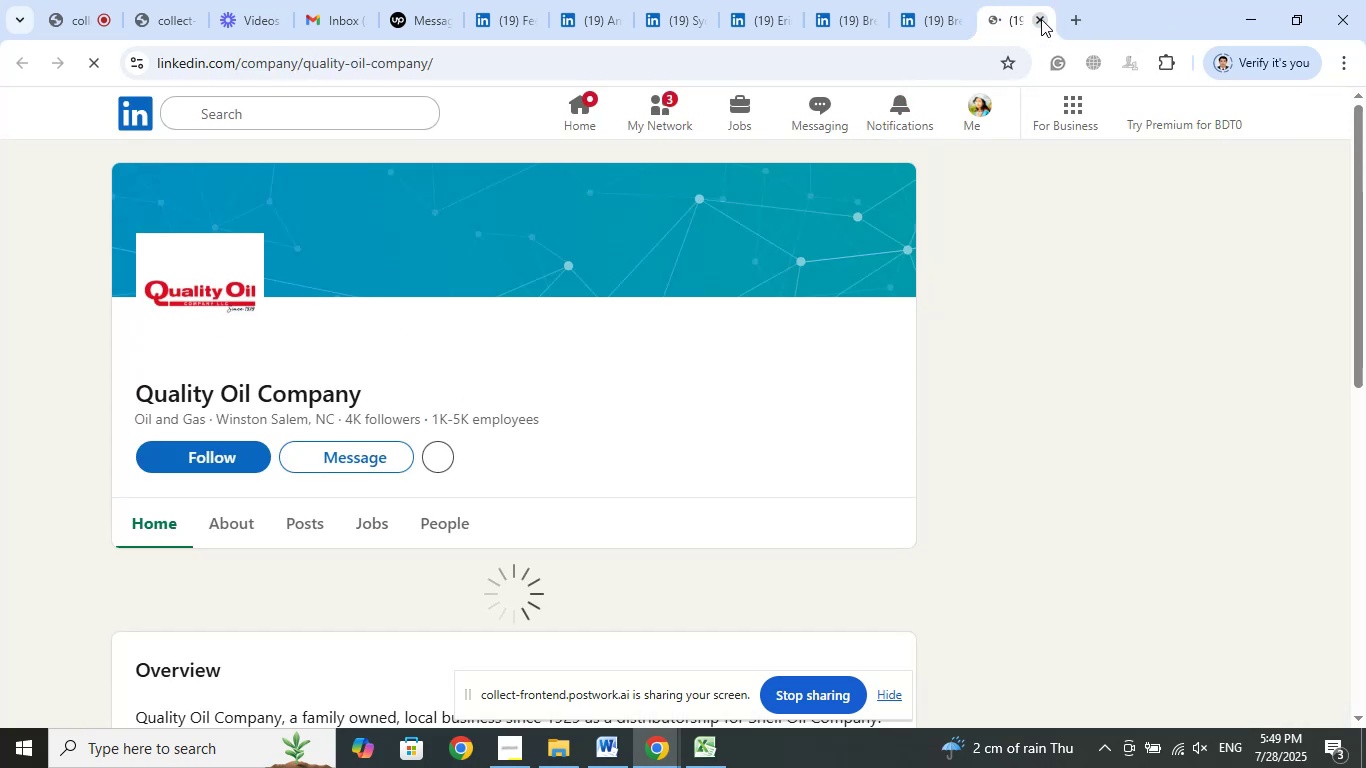 
left_click([1041, 19])
 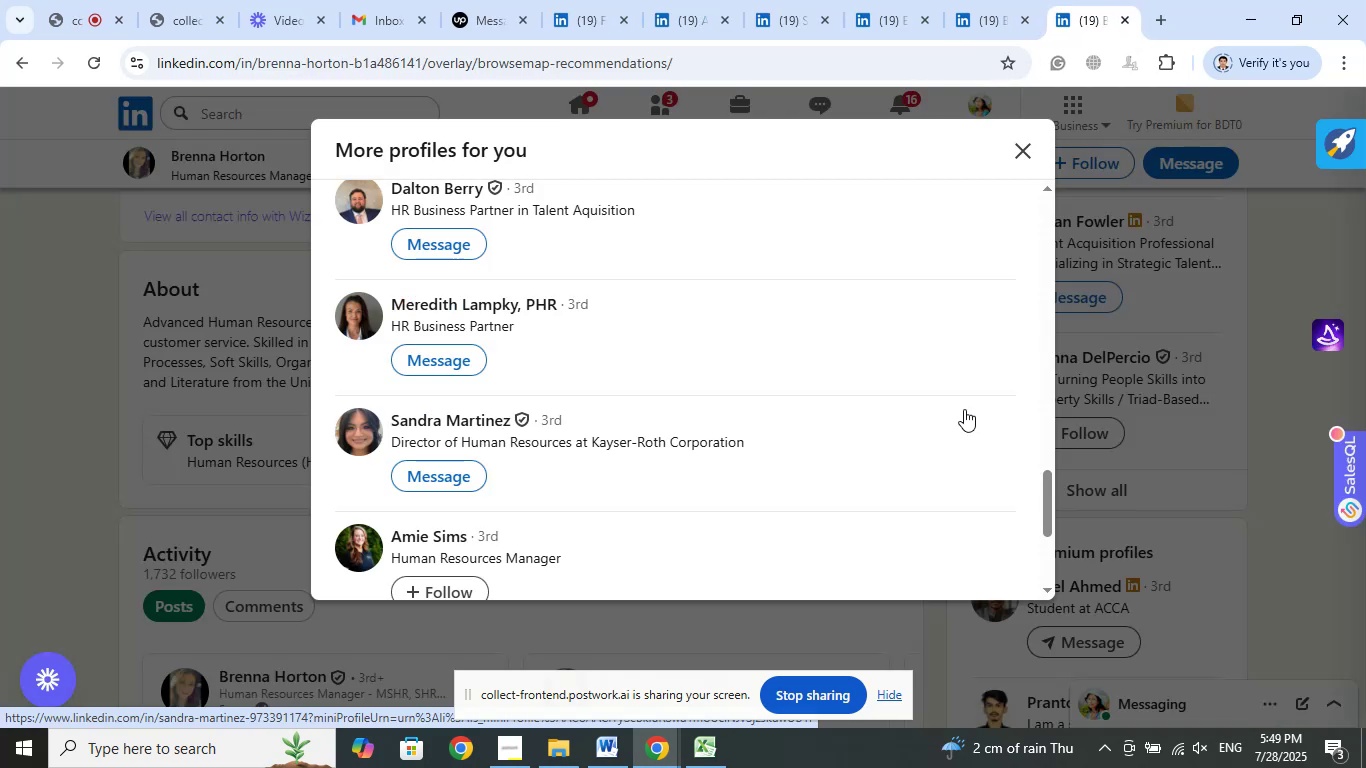 
right_click([467, 420])
 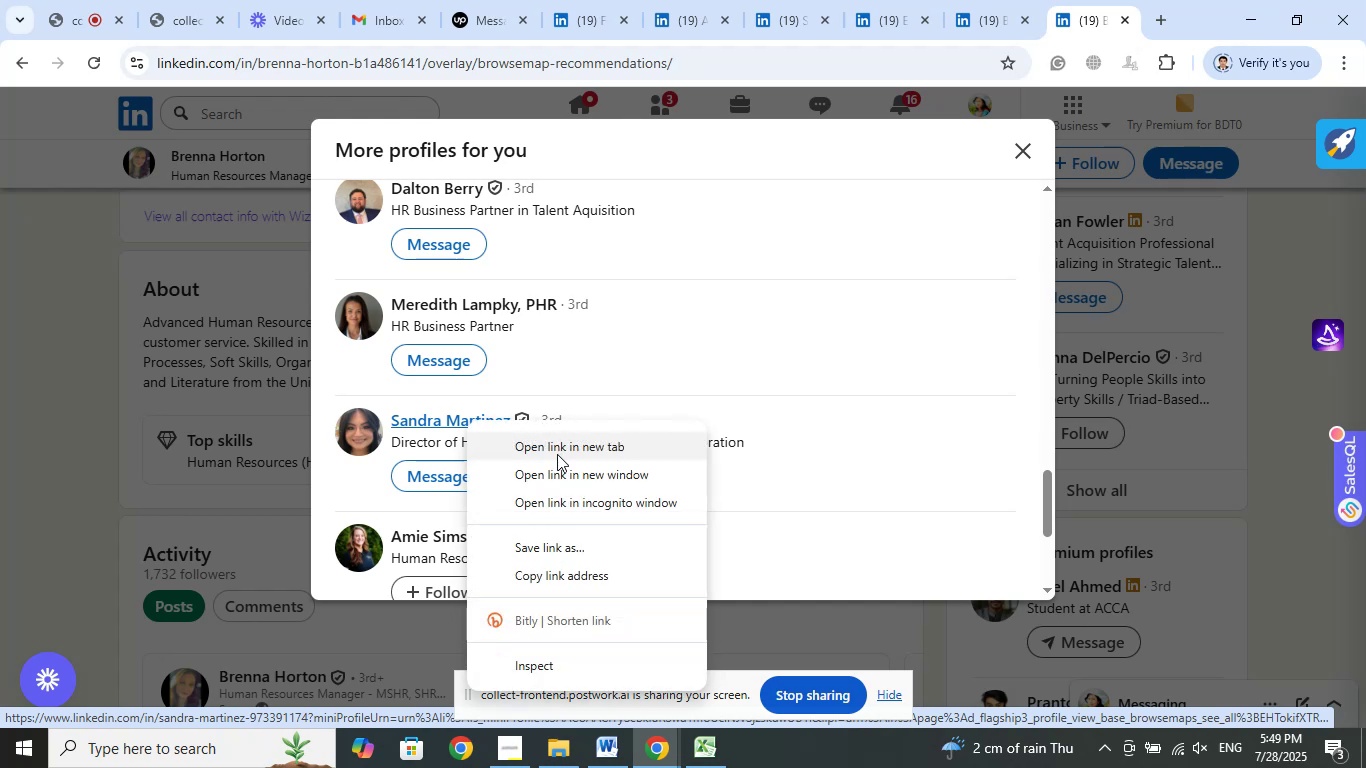 
left_click([557, 454])
 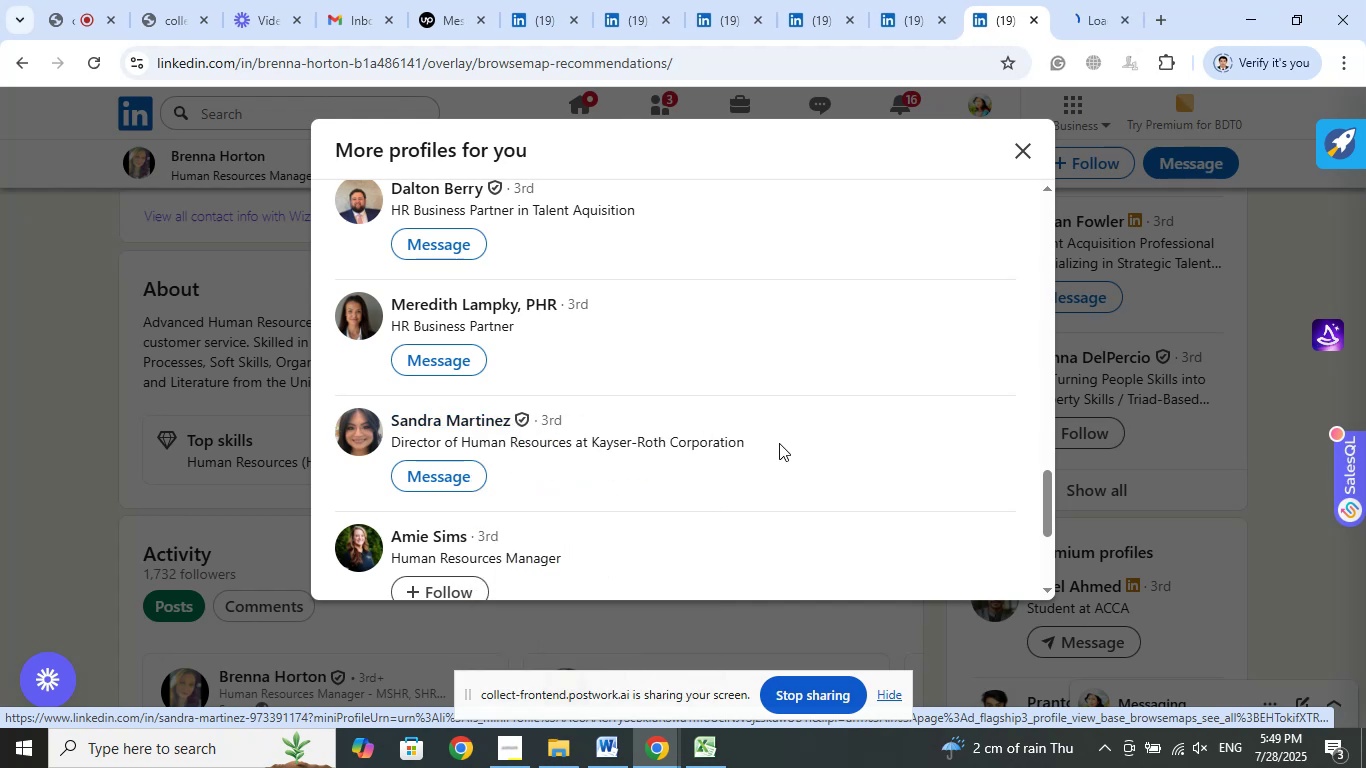 
scroll: coordinate [779, 443], scroll_direction: down, amount: 1.0
 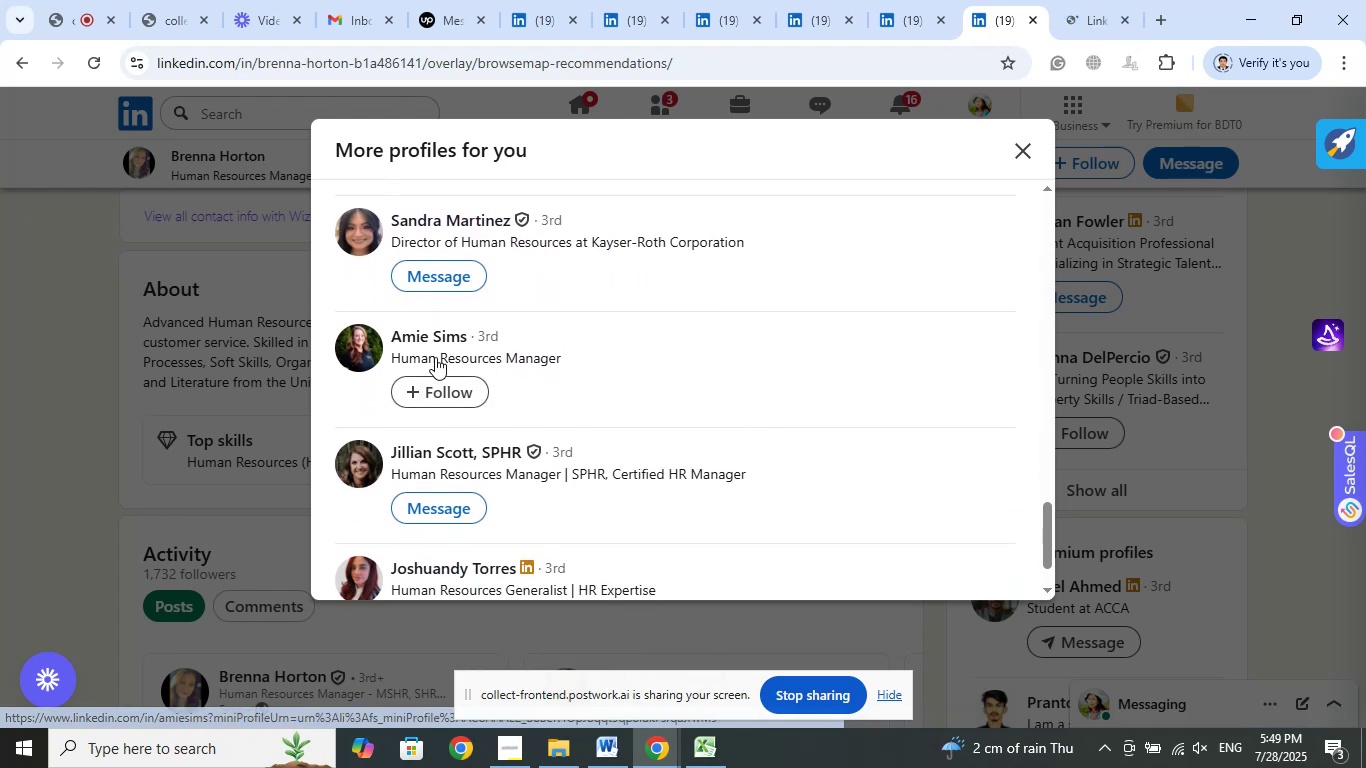 
right_click([448, 330])
 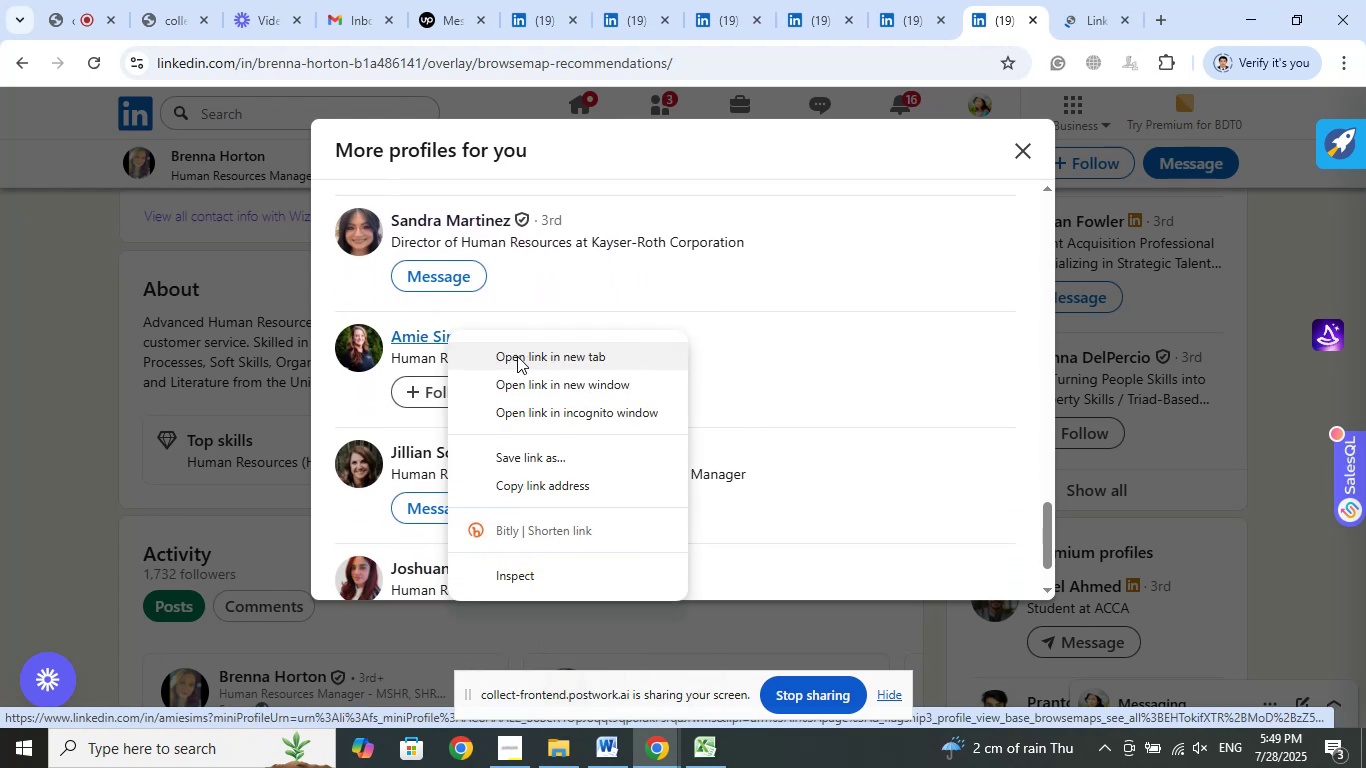 
left_click([517, 356])
 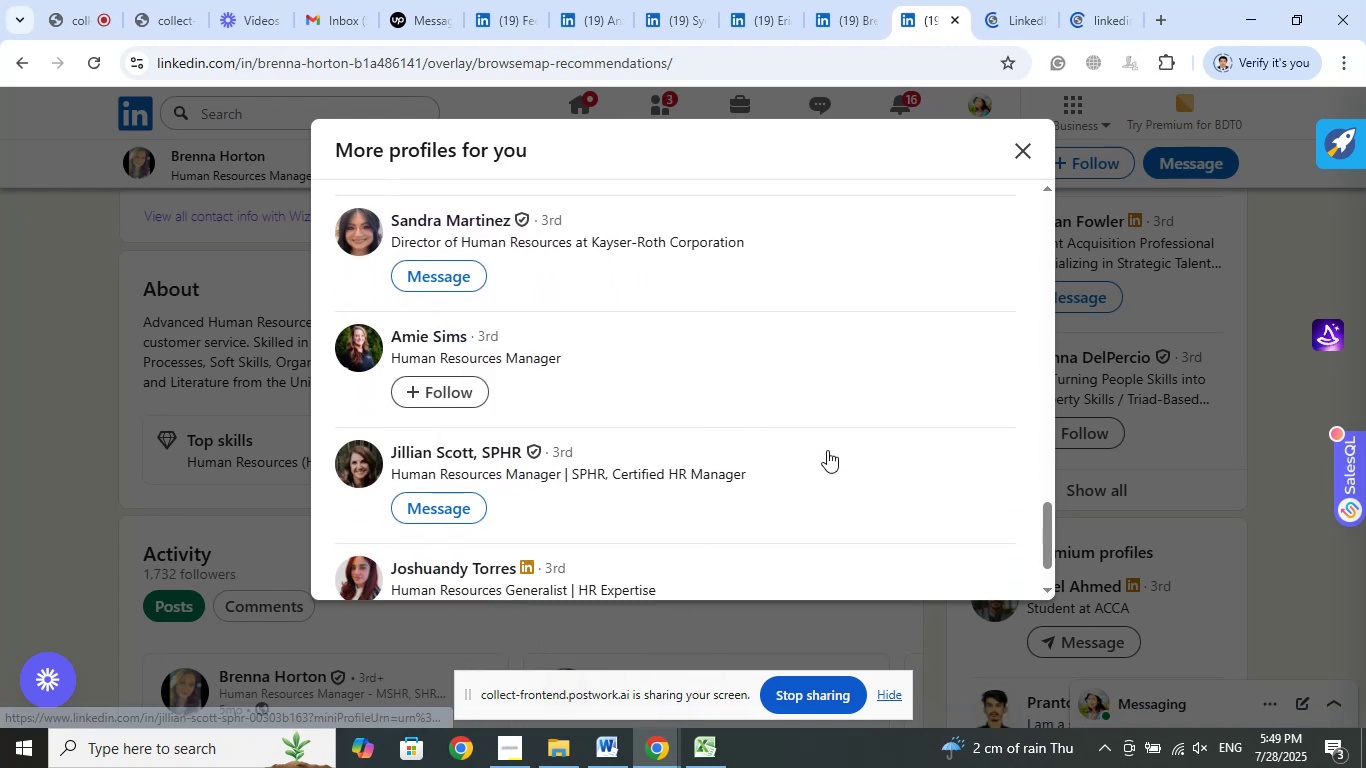 
scroll: coordinate [832, 439], scroll_direction: down, amount: 1.0
 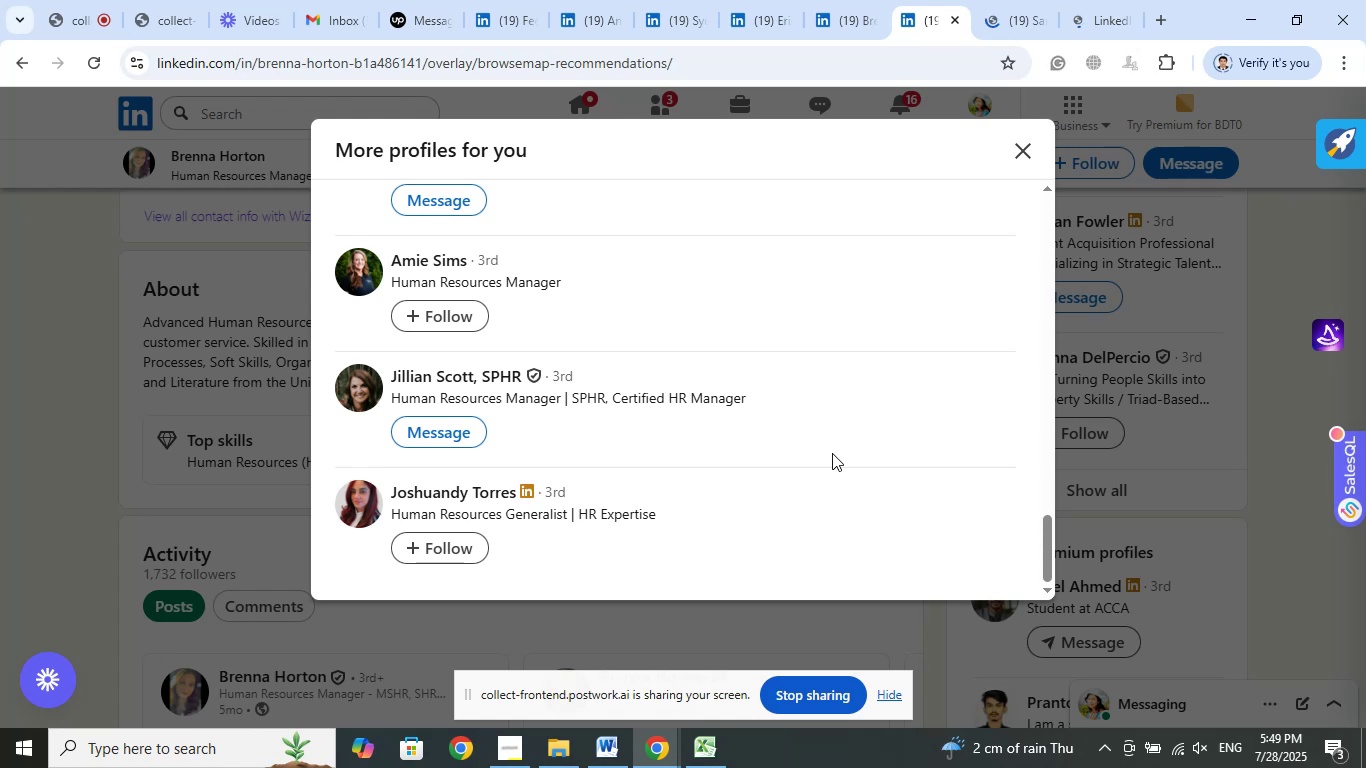 
wait(5.57)
 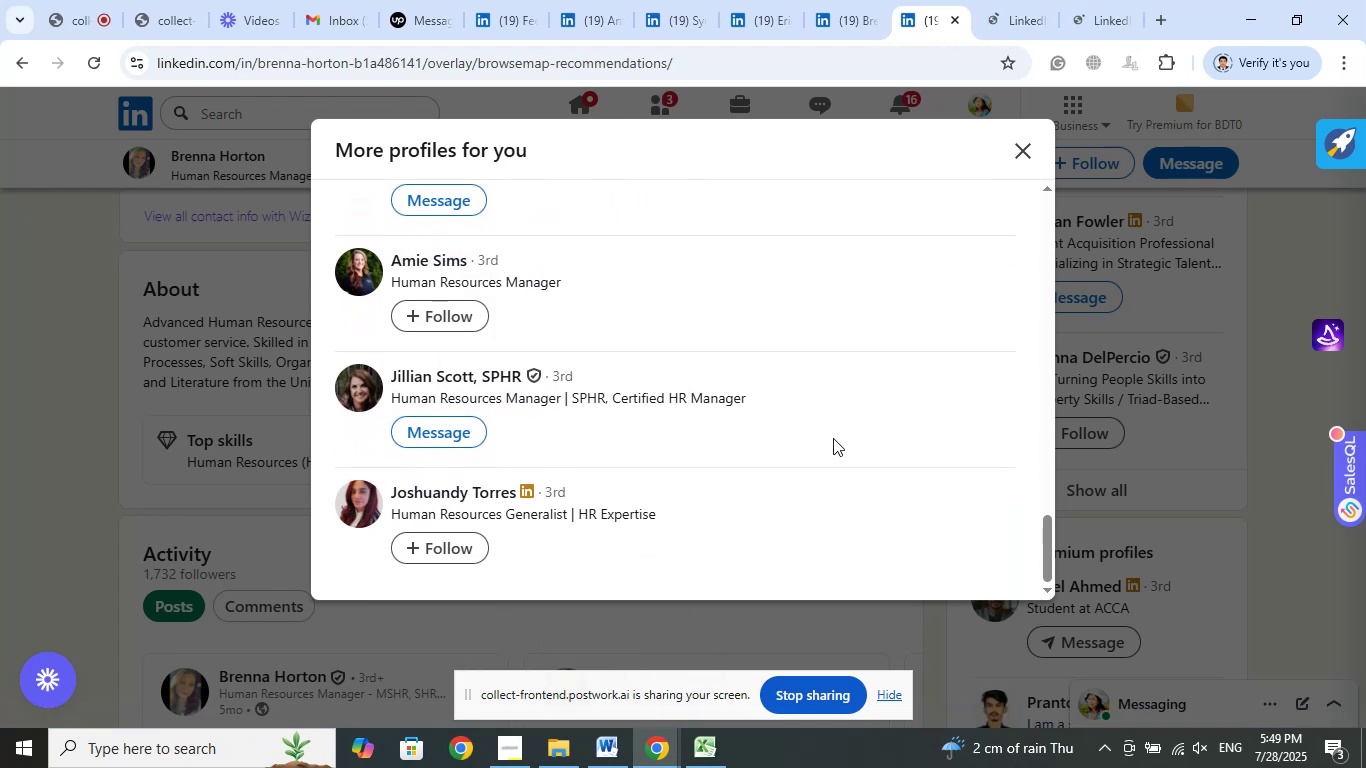 
left_click_drag(start_coordinate=[1025, 29], to_coordinate=[1076, 21])
 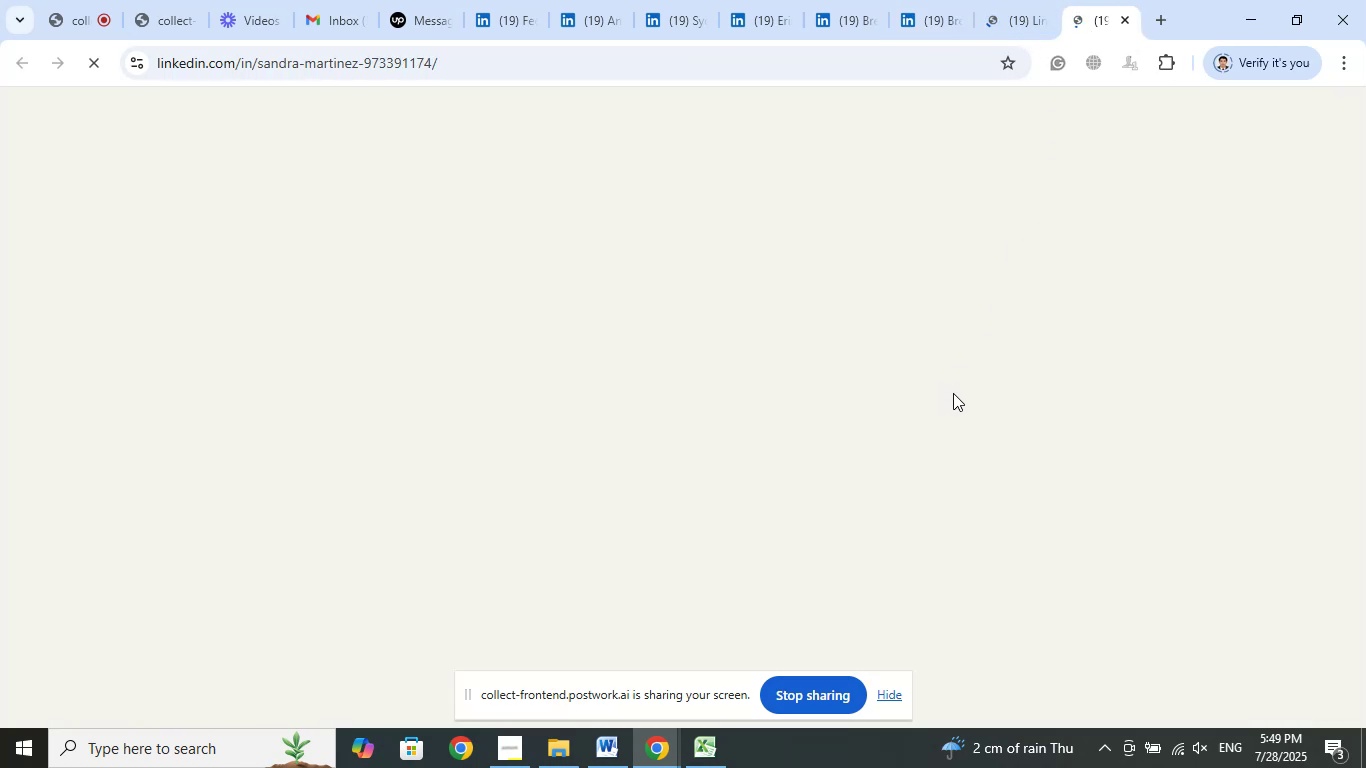 
wait(8.23)
 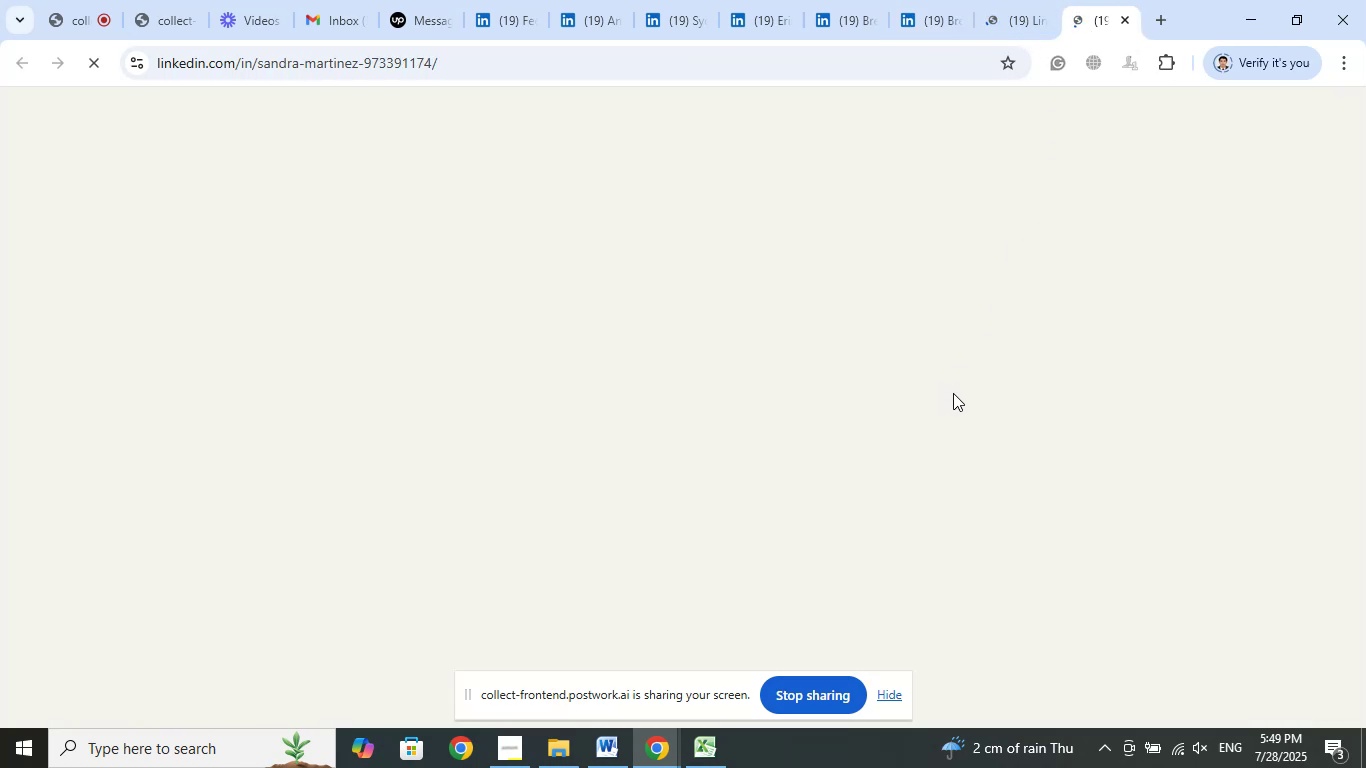 
left_click([747, 436])
 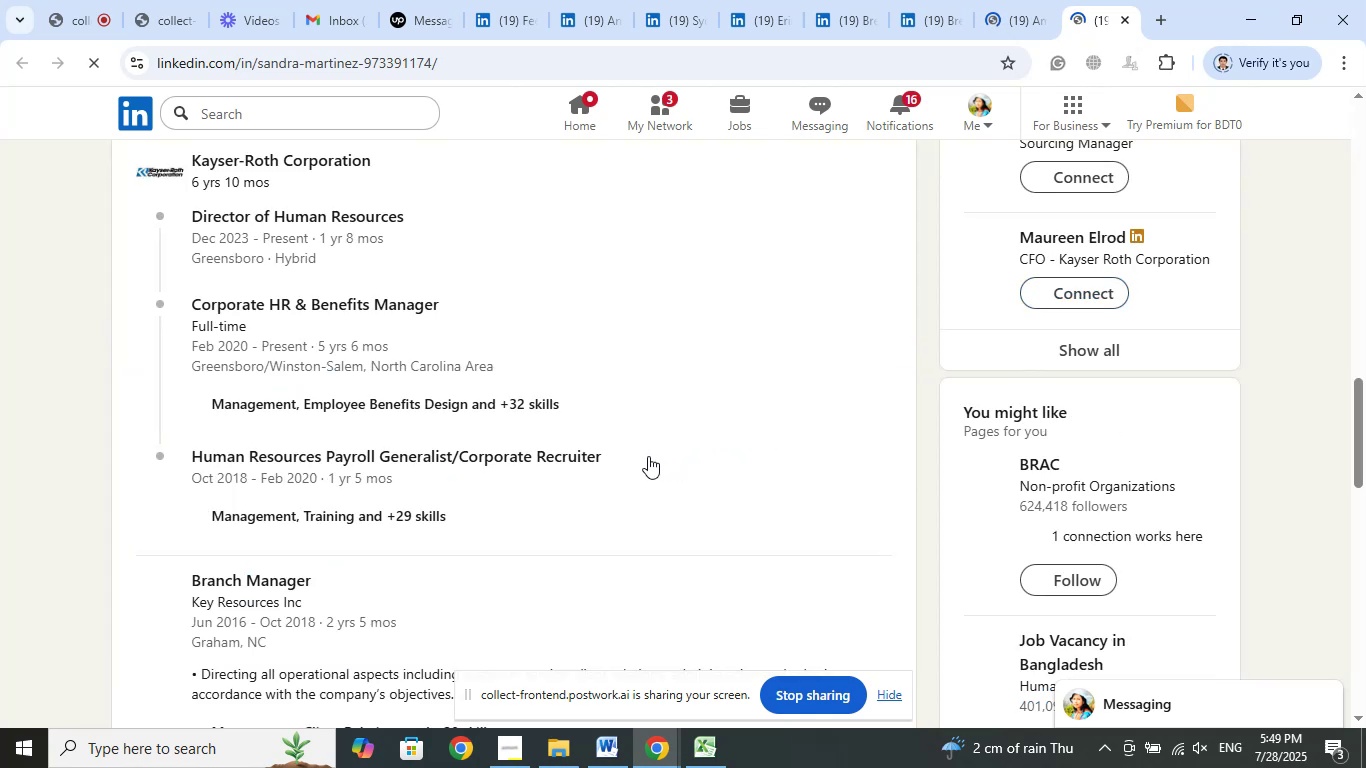 
scroll: coordinate [606, 471], scroll_direction: up, amount: 1.0
 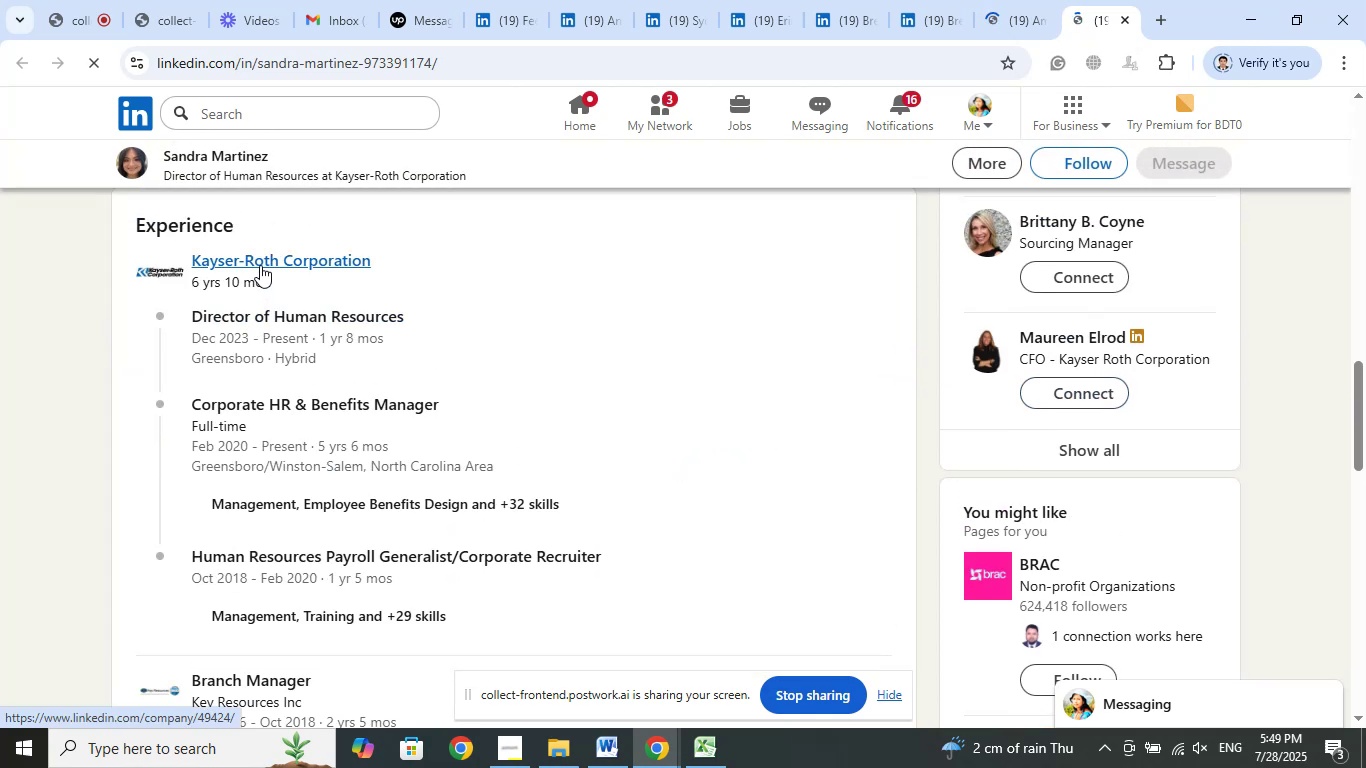 
right_click([260, 265])
 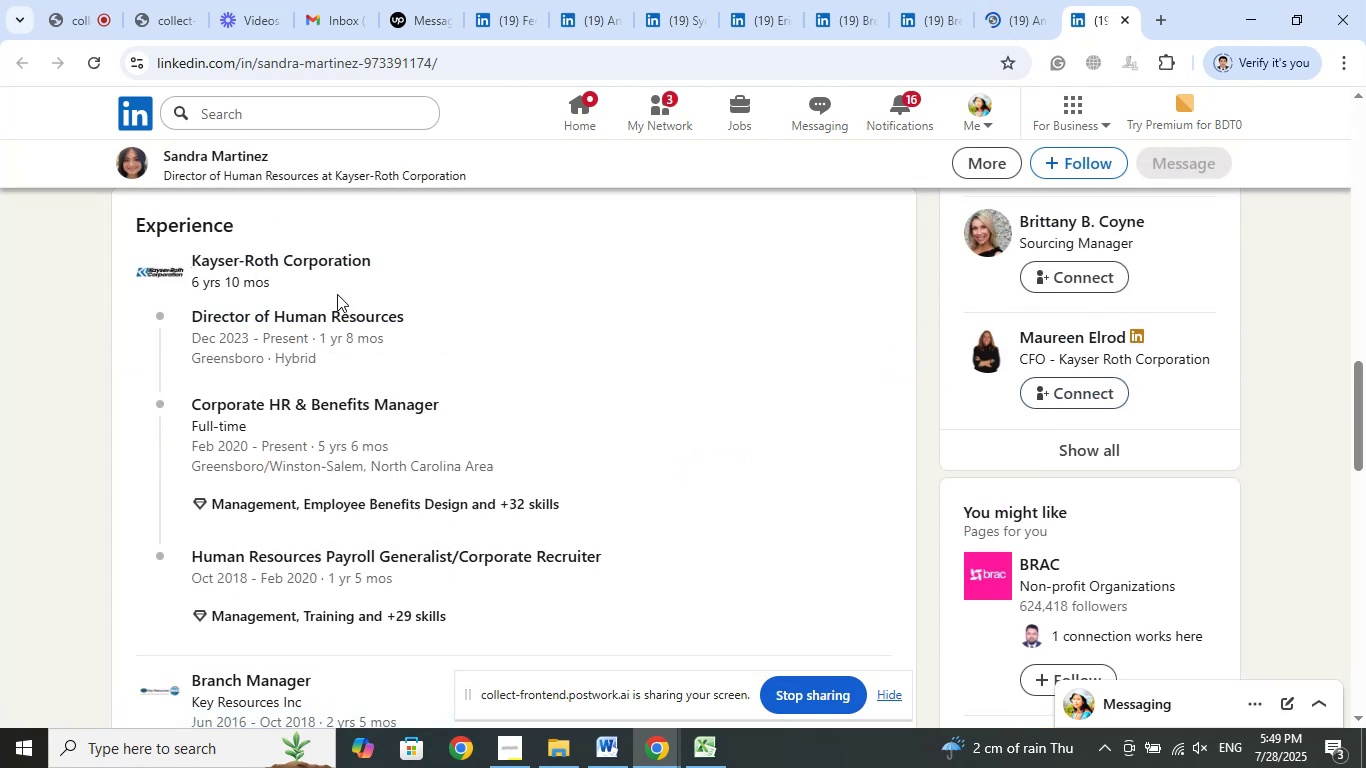 
left_click([336, 292])
 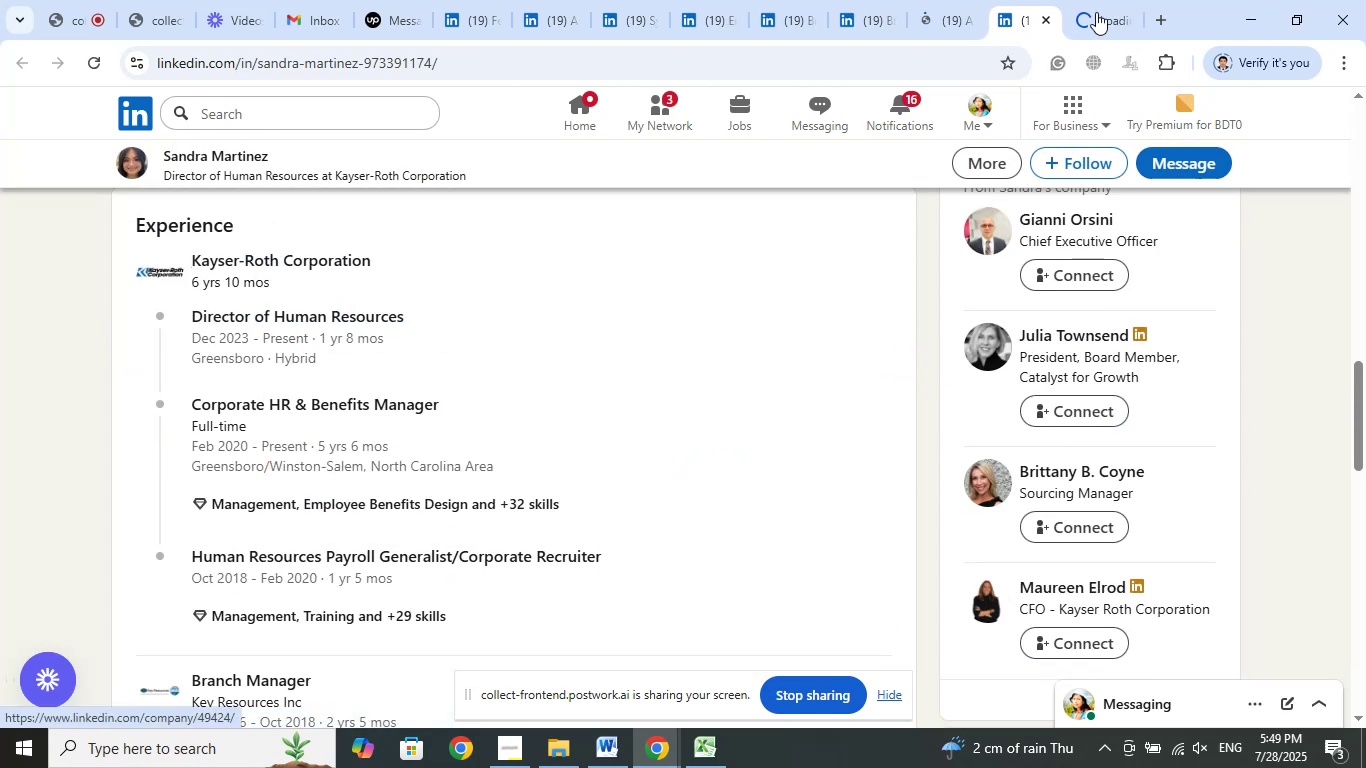 
left_click([1102, 12])
 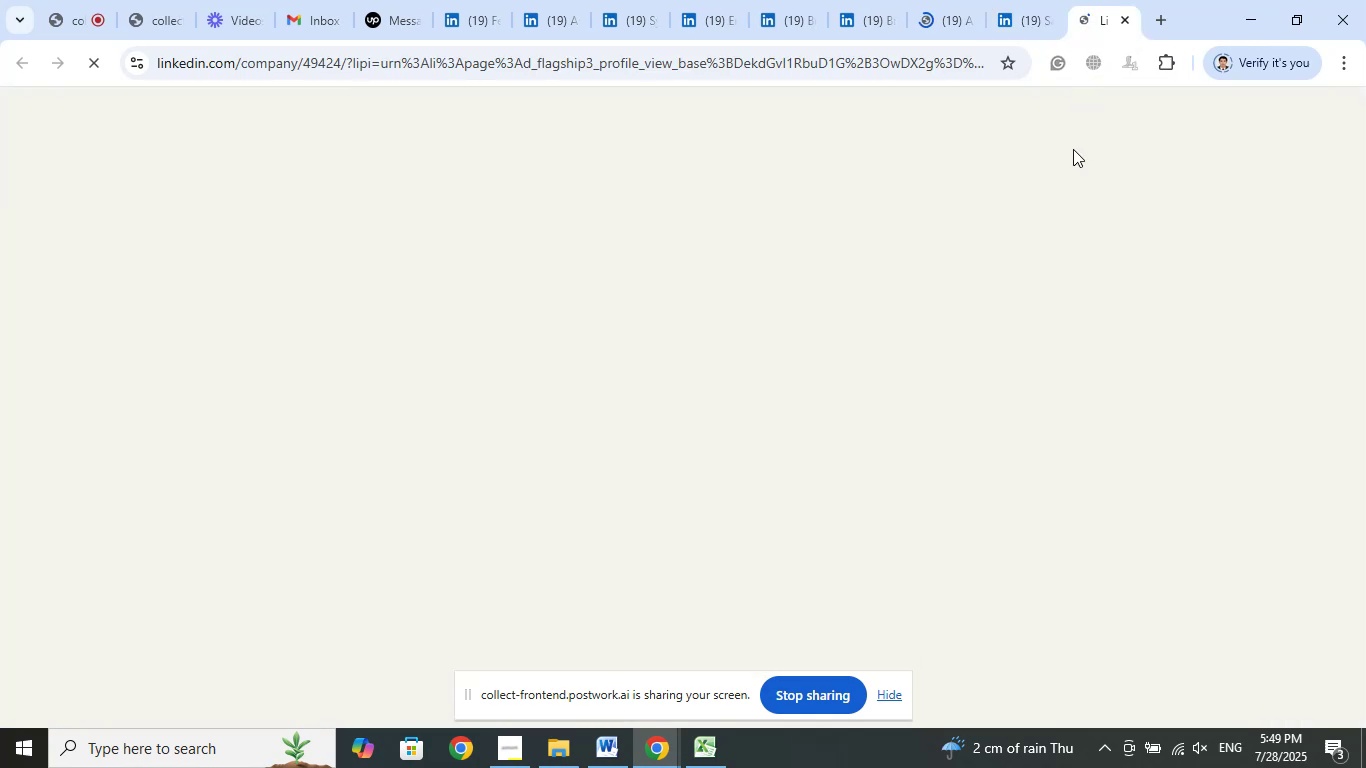 
mouse_move([881, 445])
 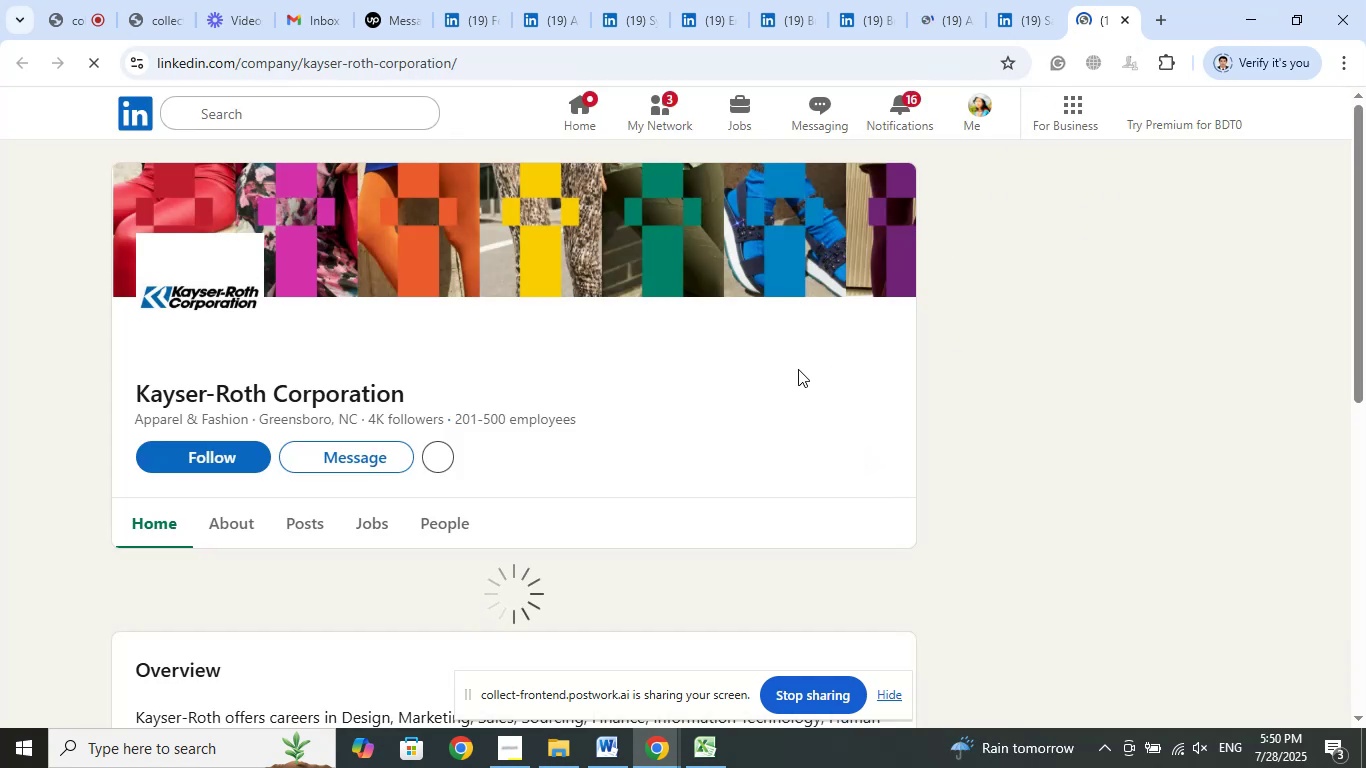 
left_click([1022, 22])
 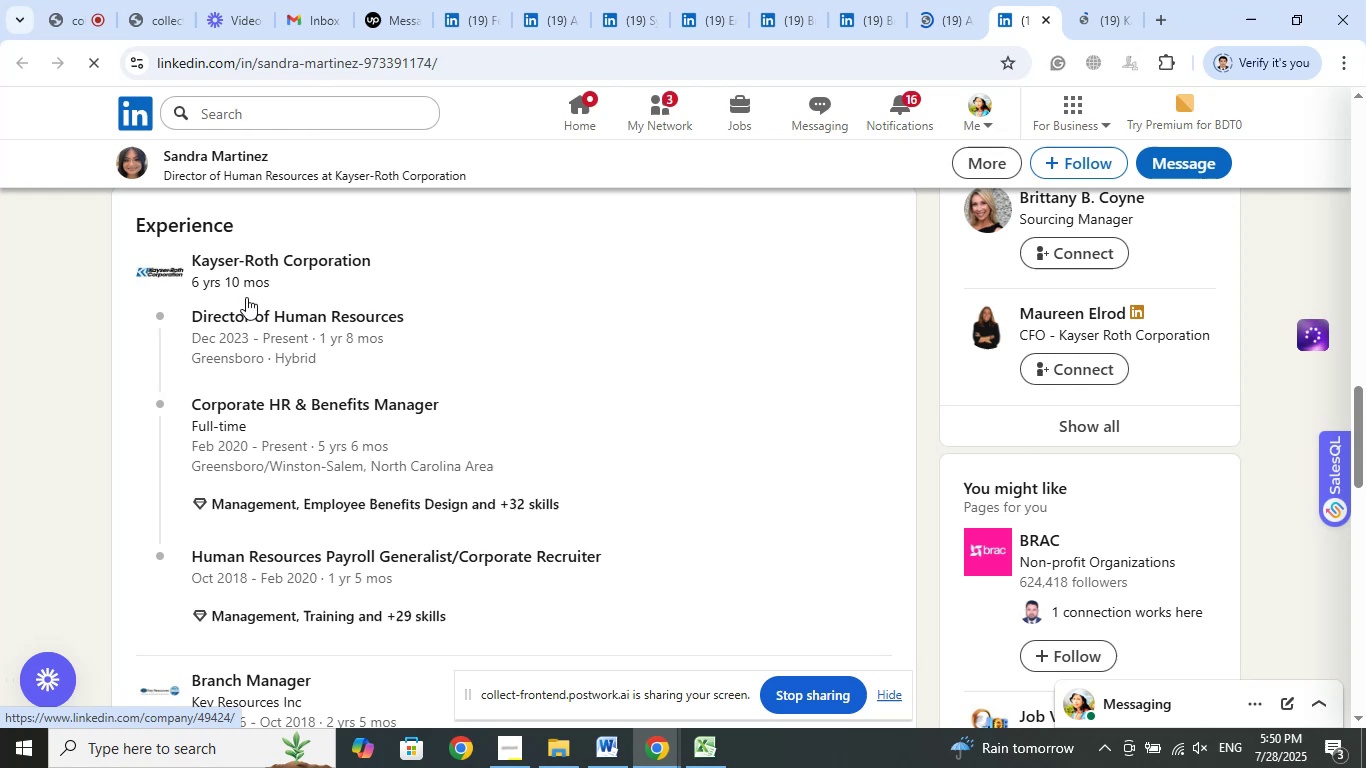 
left_click([222, 174])
 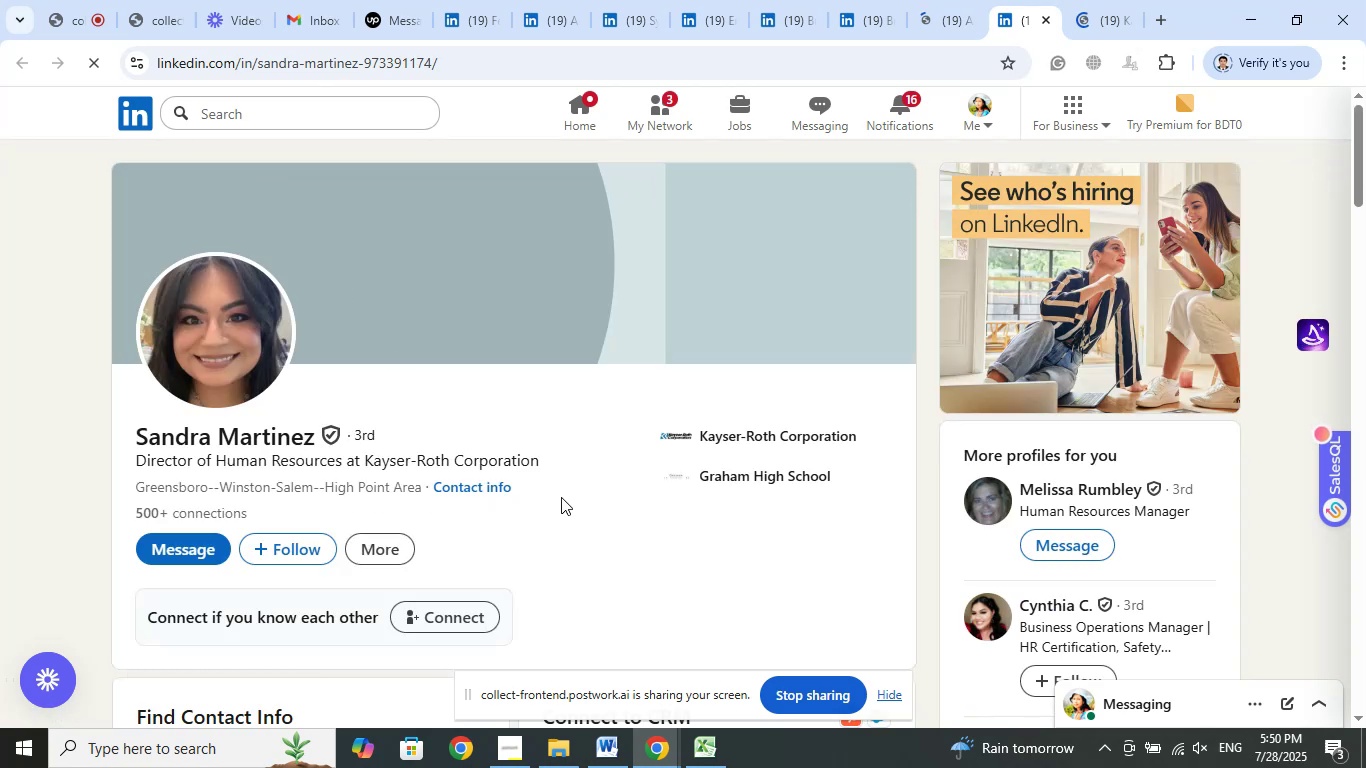 
scroll: coordinate [565, 469], scroll_direction: down, amount: 1.0
 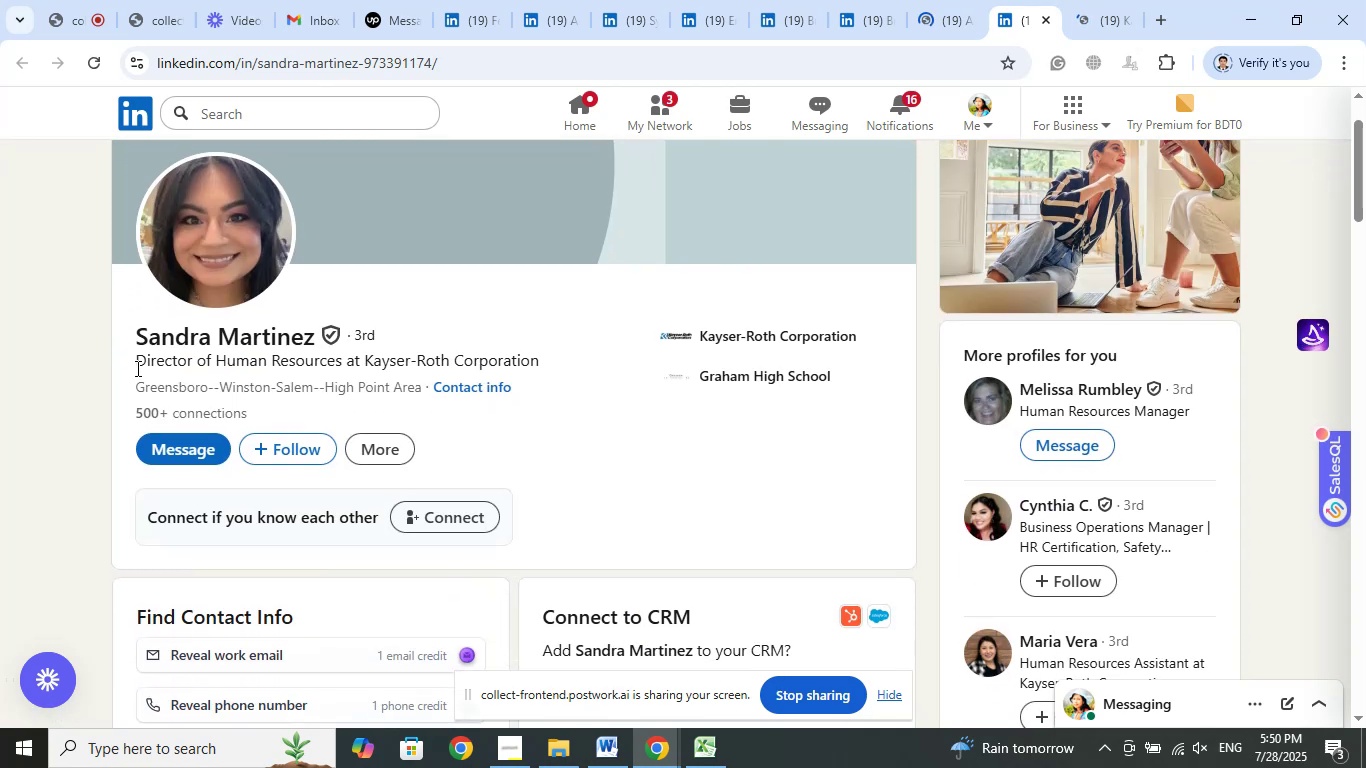 
left_click_drag(start_coordinate=[120, 330], to_coordinate=[271, 338])
 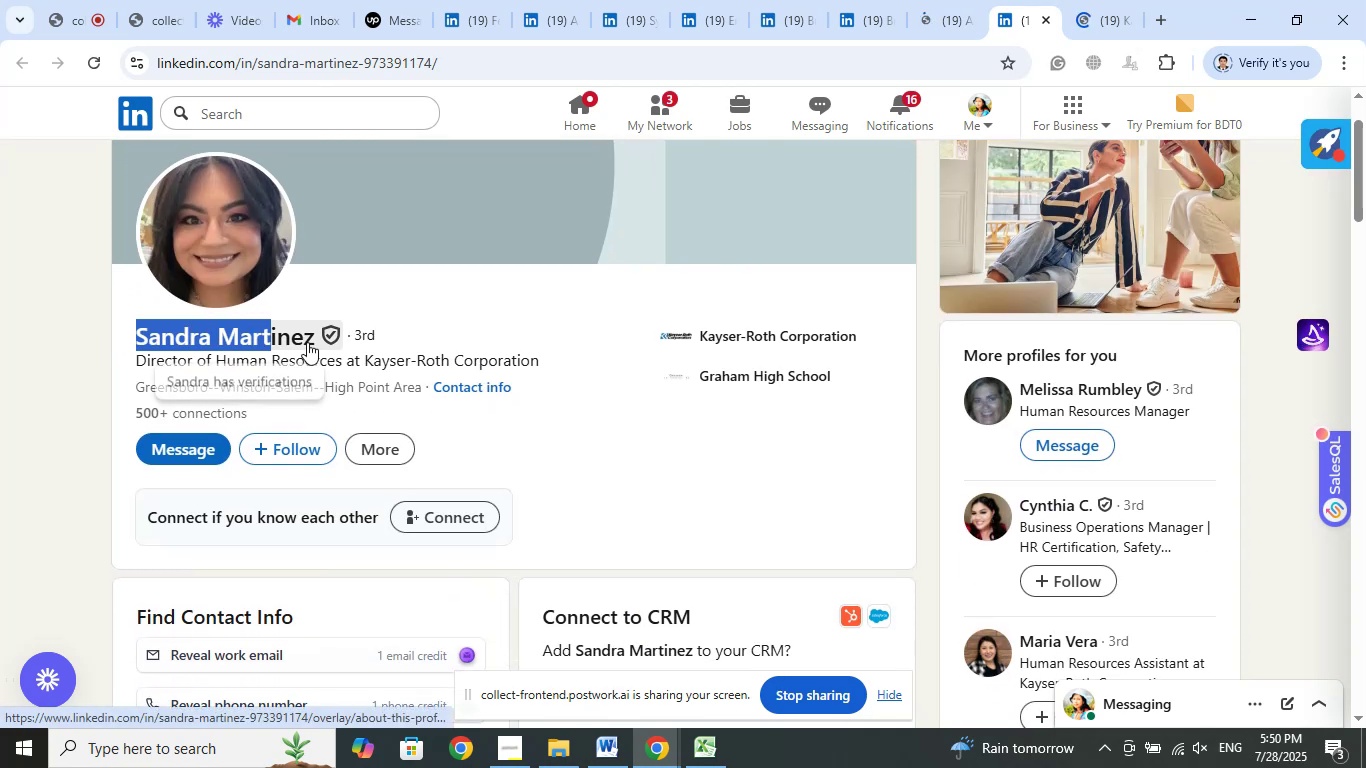 
left_click_drag(start_coordinate=[282, 340], to_coordinate=[319, 344])
 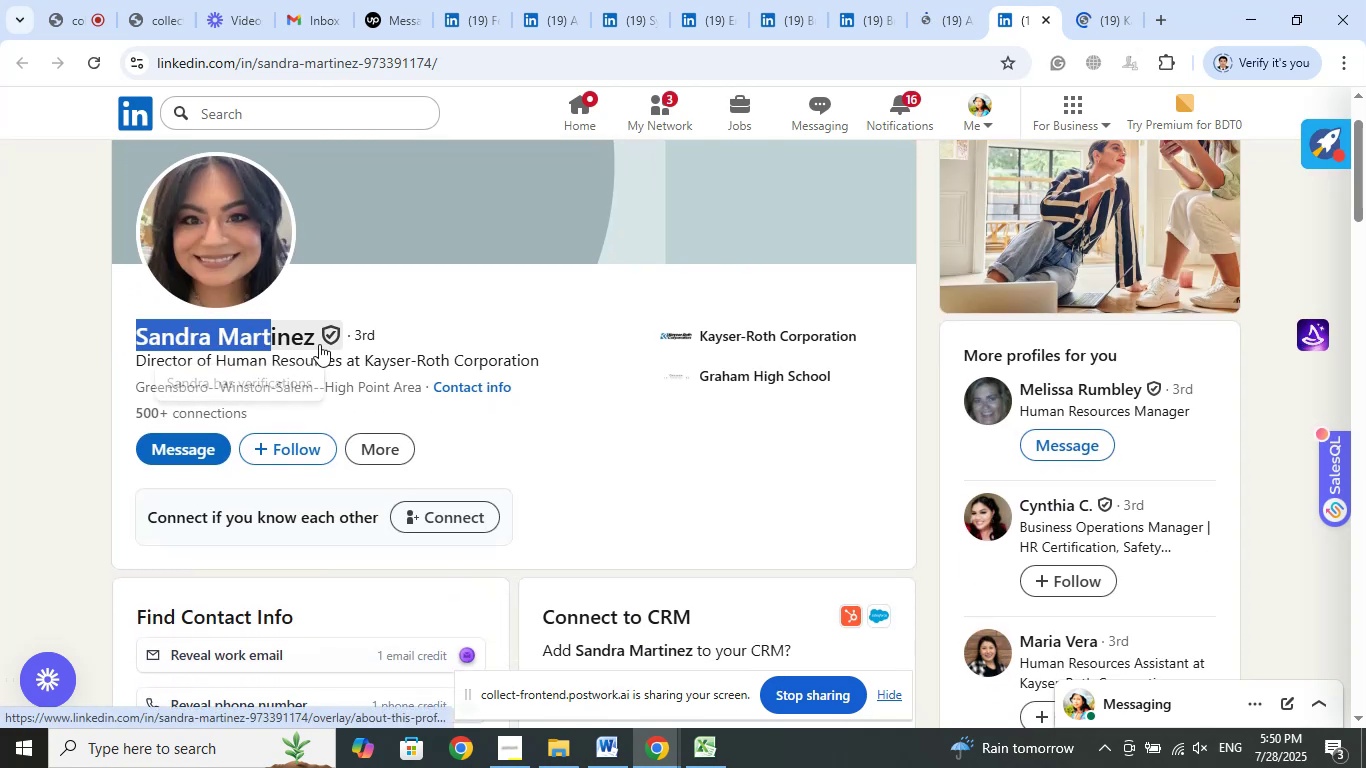 
left_click_drag(start_coordinate=[319, 344], to_coordinate=[325, 344])
 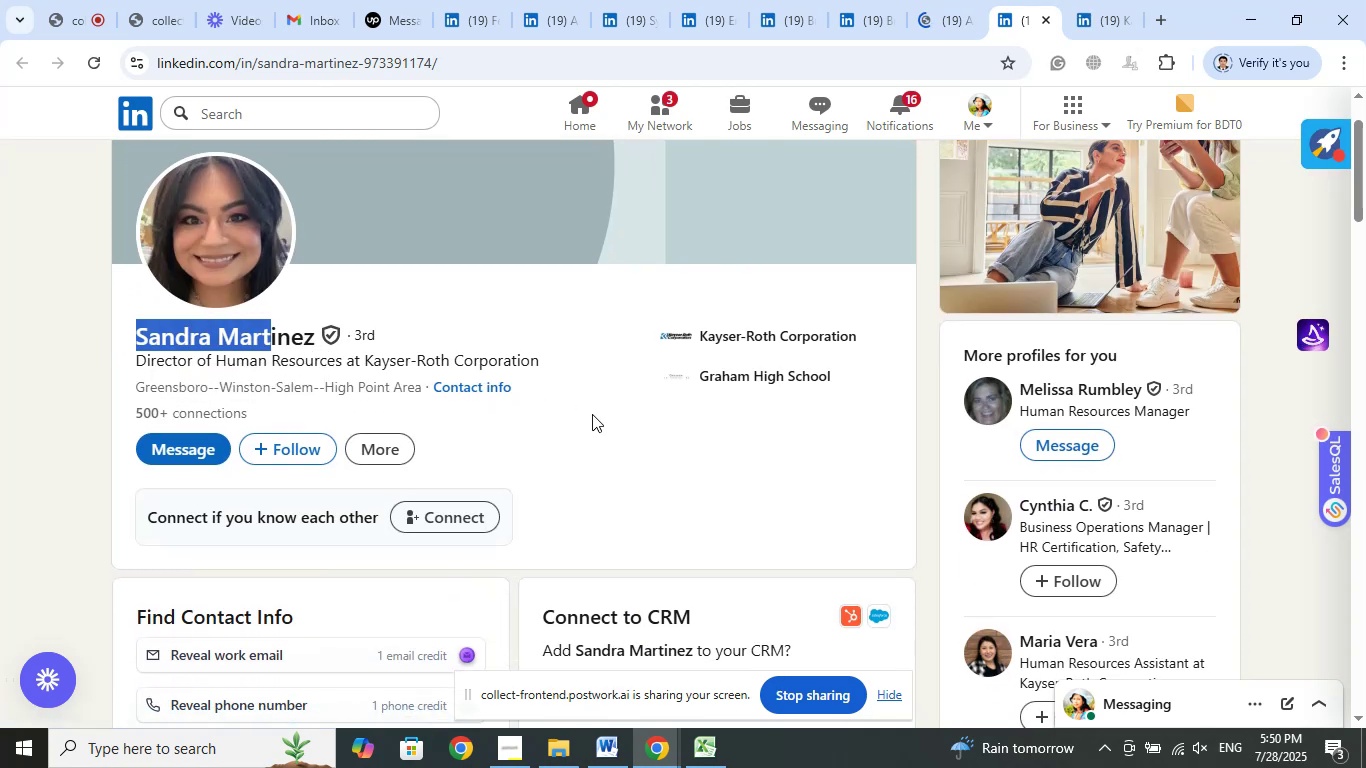 
key(Shift+ArrowRight)
 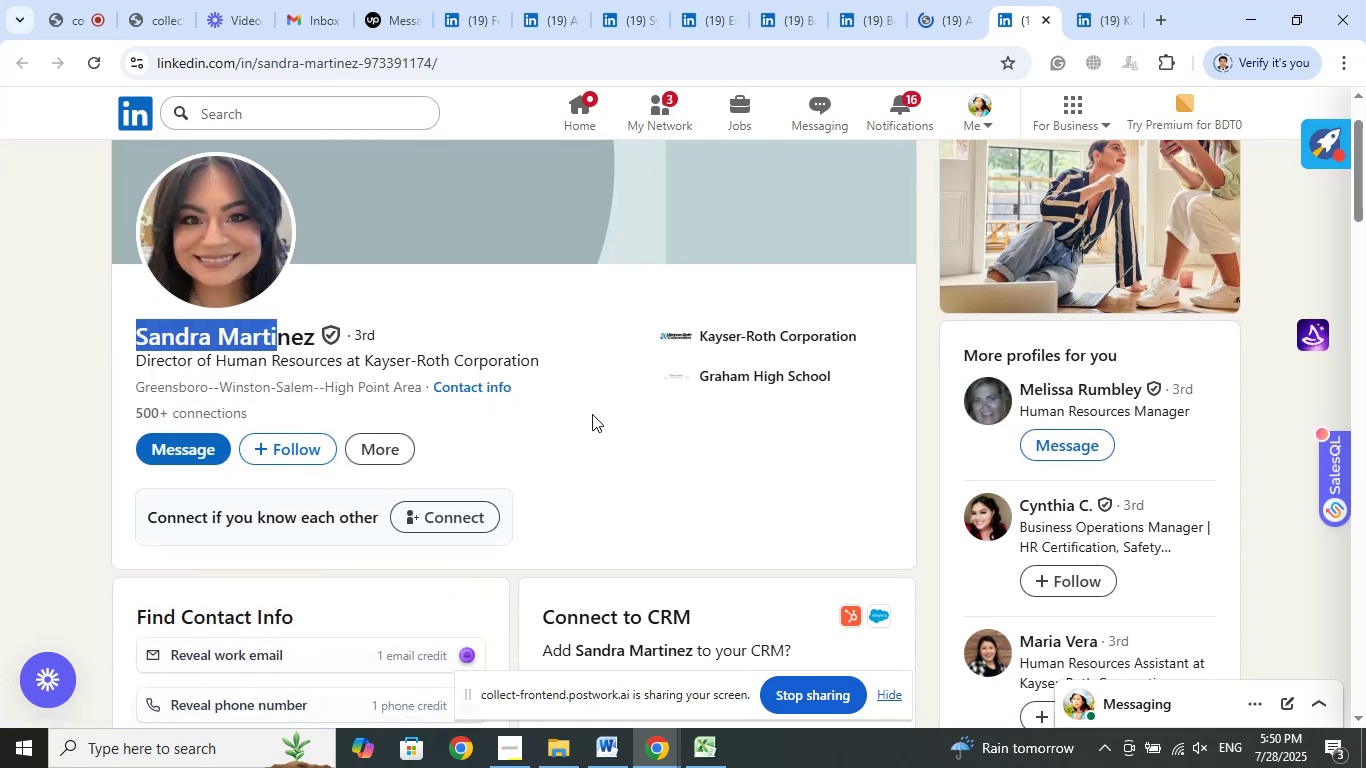 
key(Shift+ArrowRight)
 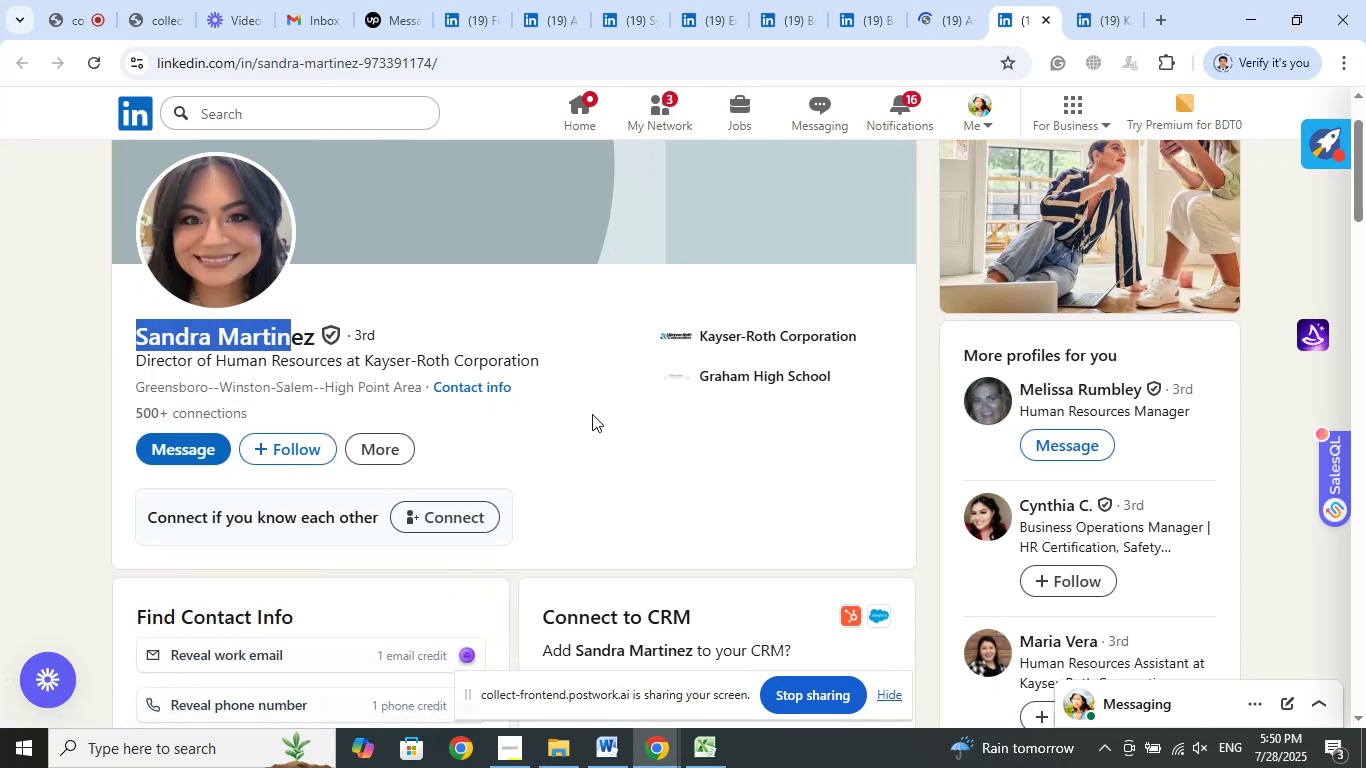 
key(Shift+ArrowRight)
 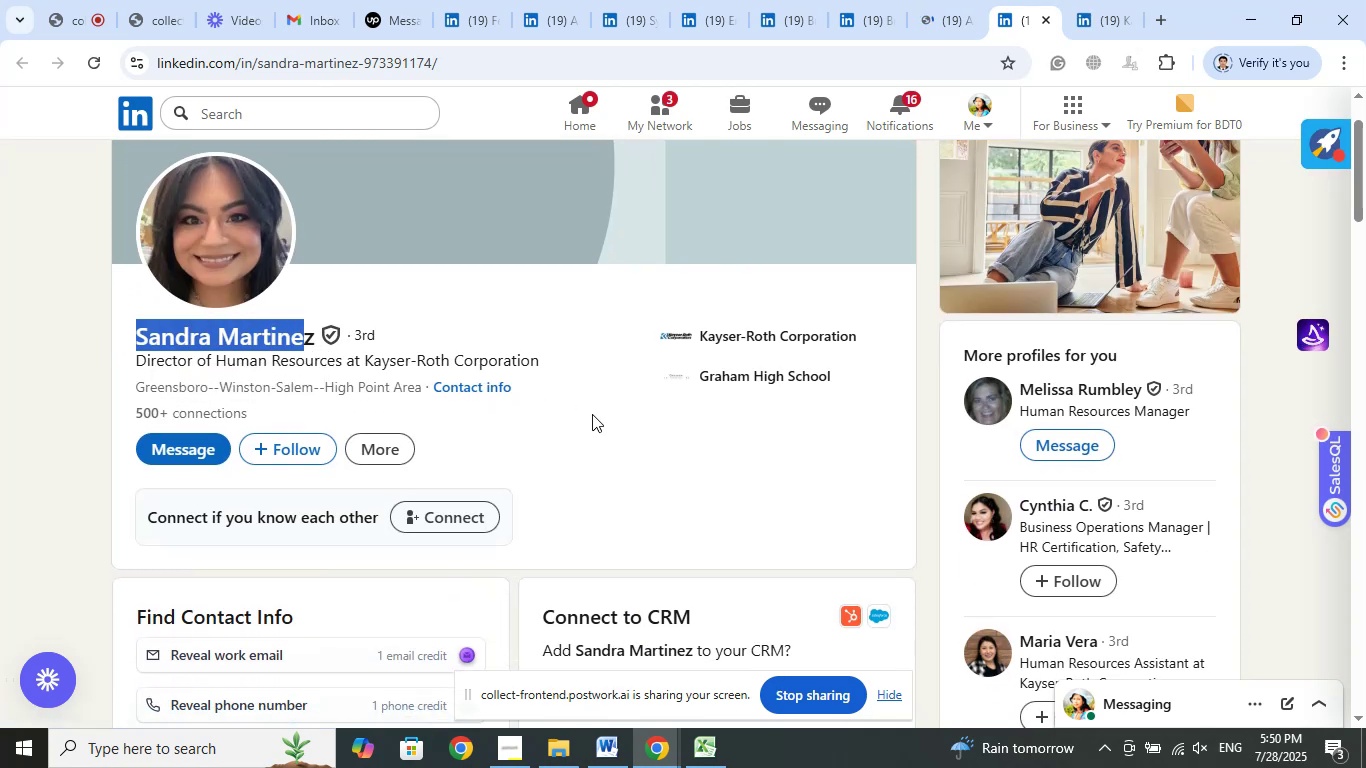 
key(Shift+ArrowRight)
 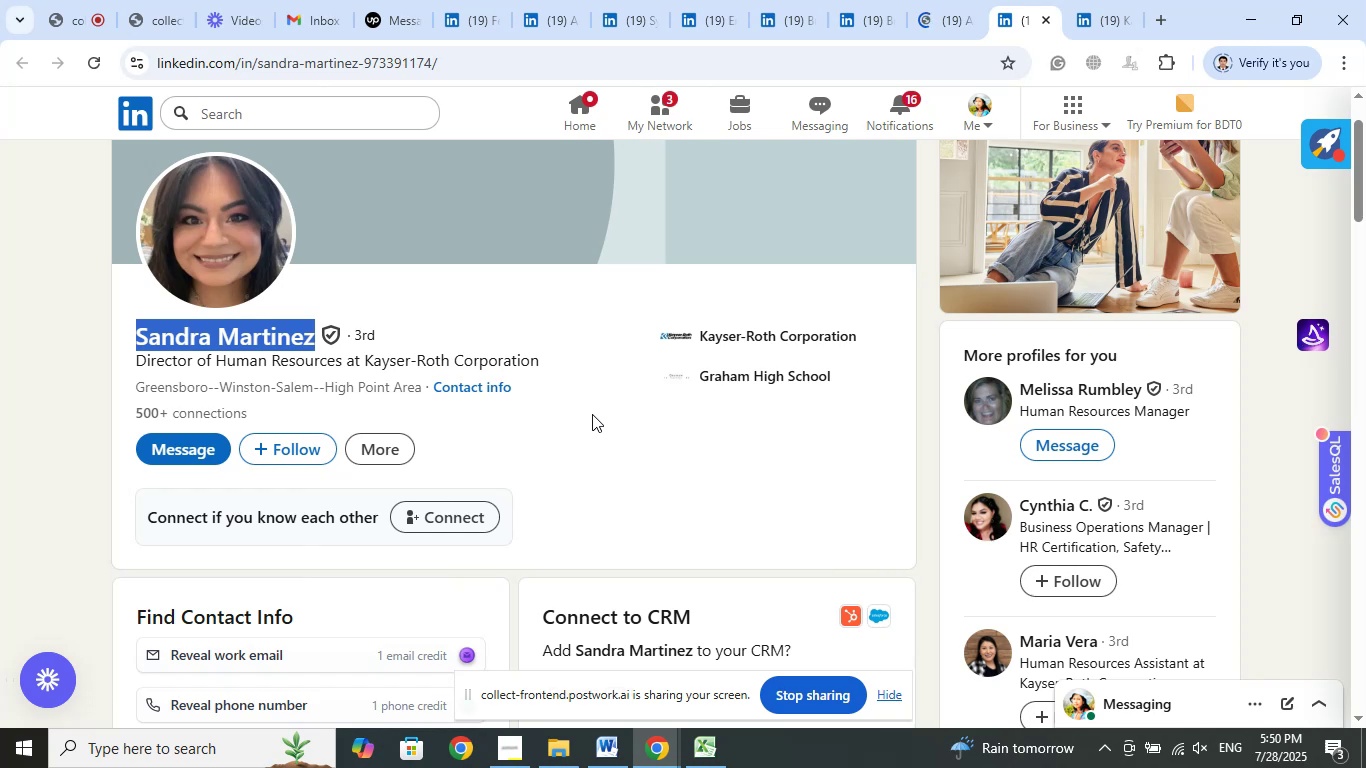 
wait(6.17)
 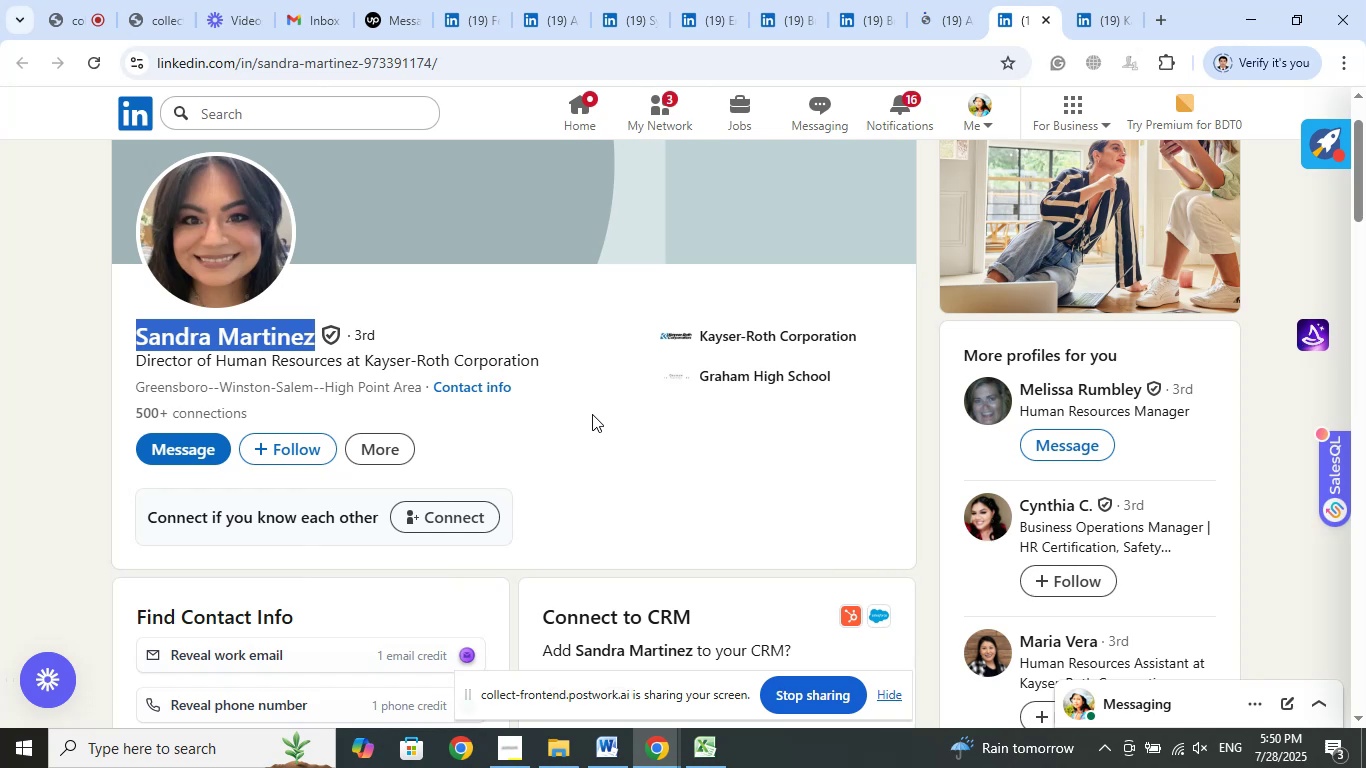 
right_click([270, 332])
 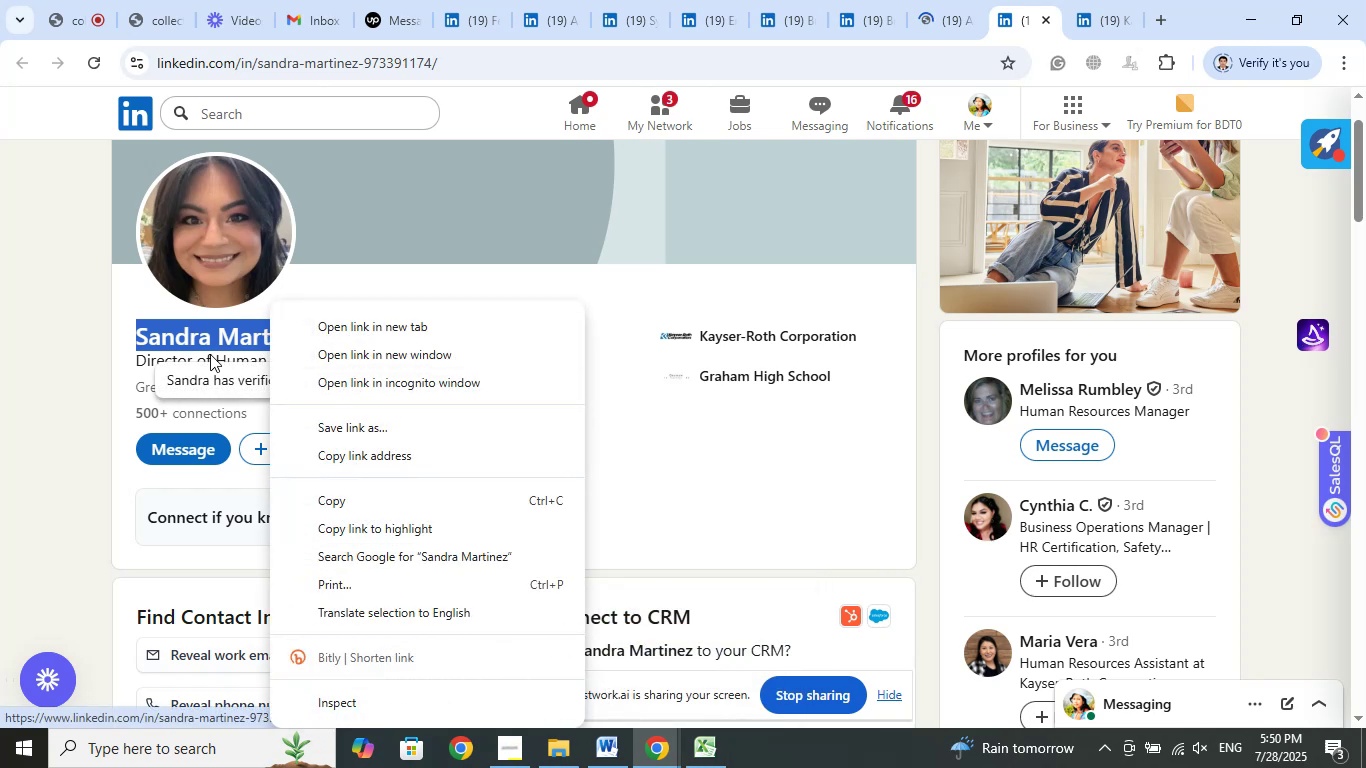 
left_click([337, 500])
 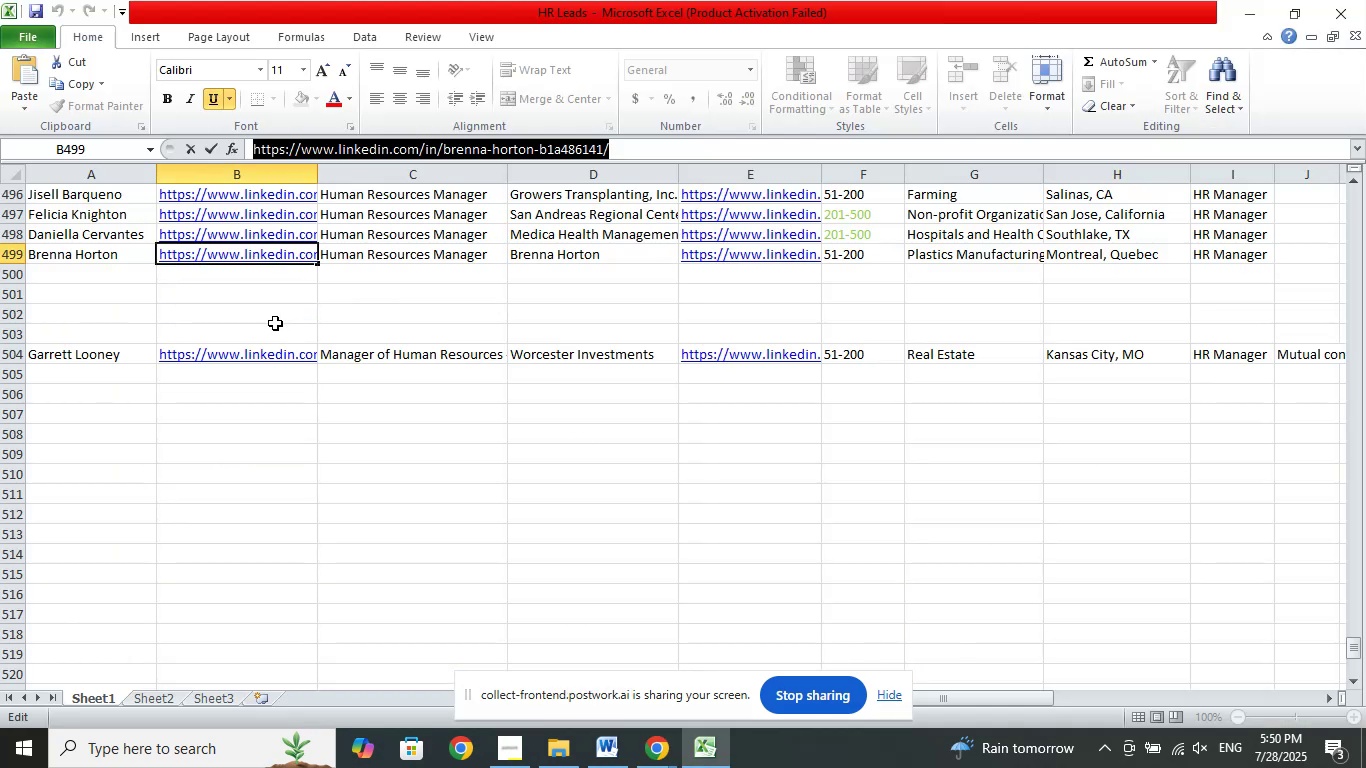 
left_click([363, 309])
 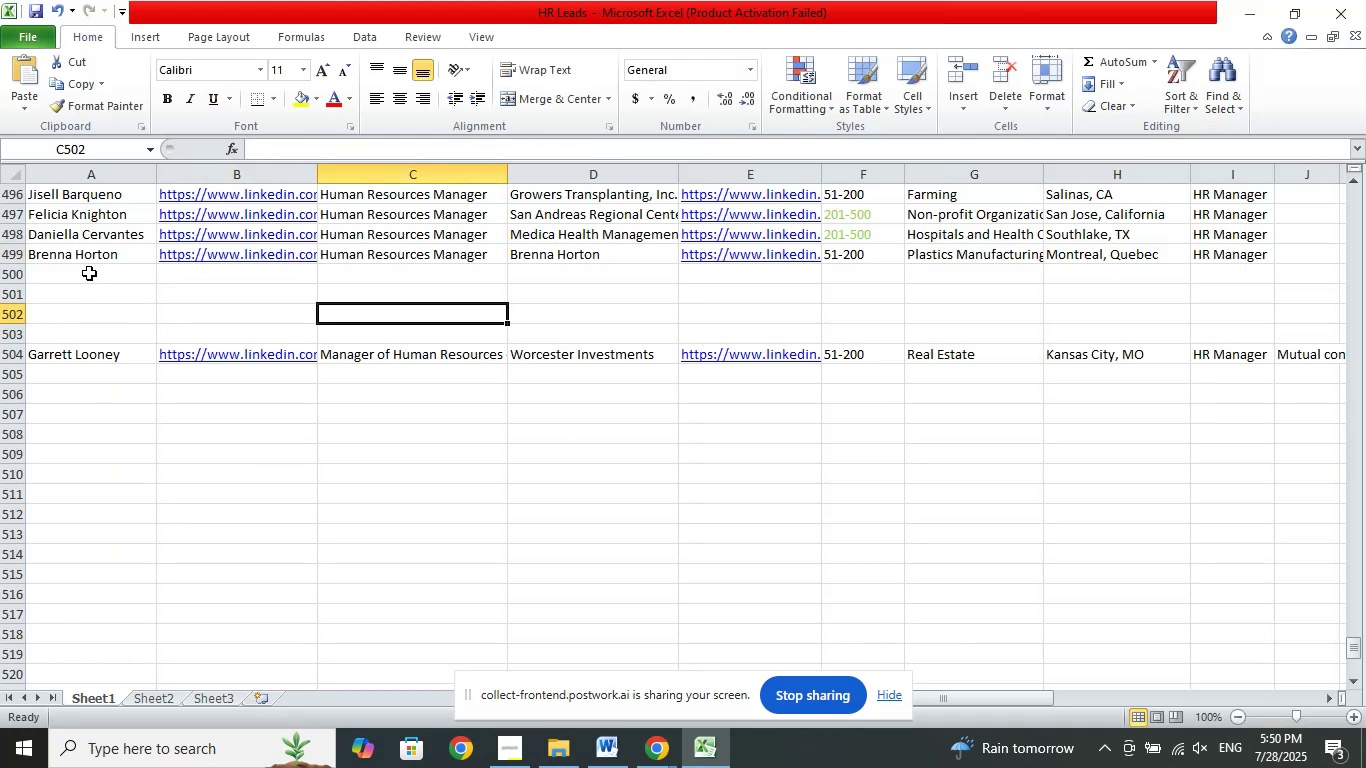 
left_click([89, 273])
 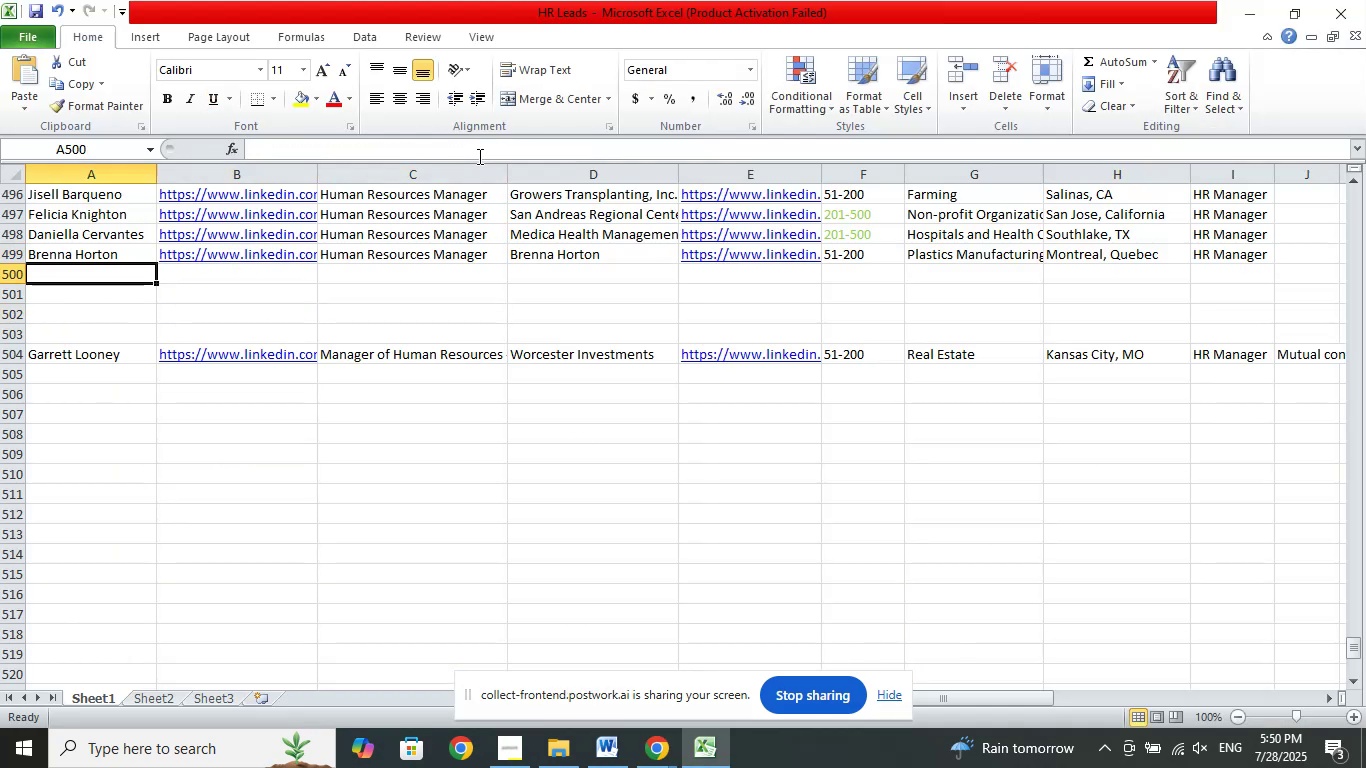 
left_click([478, 156])
 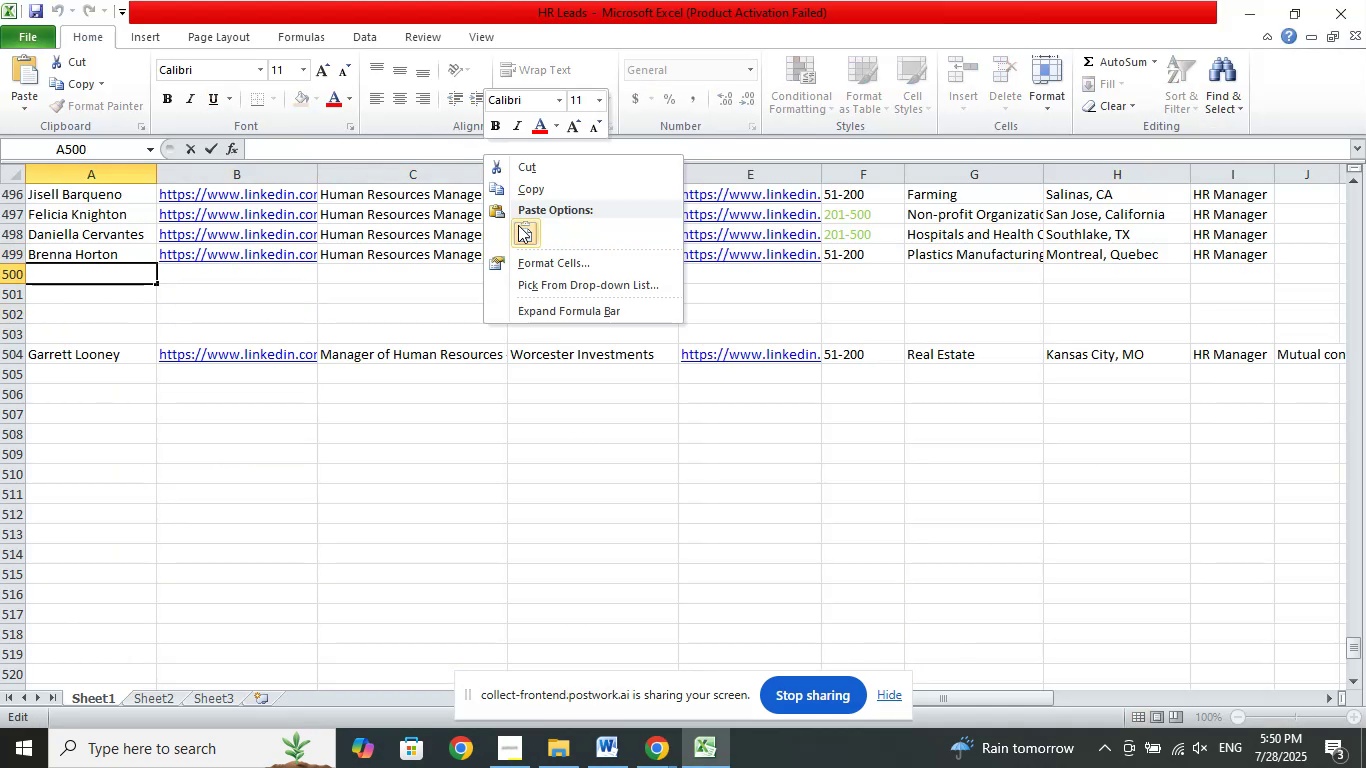 
left_click([518, 226])
 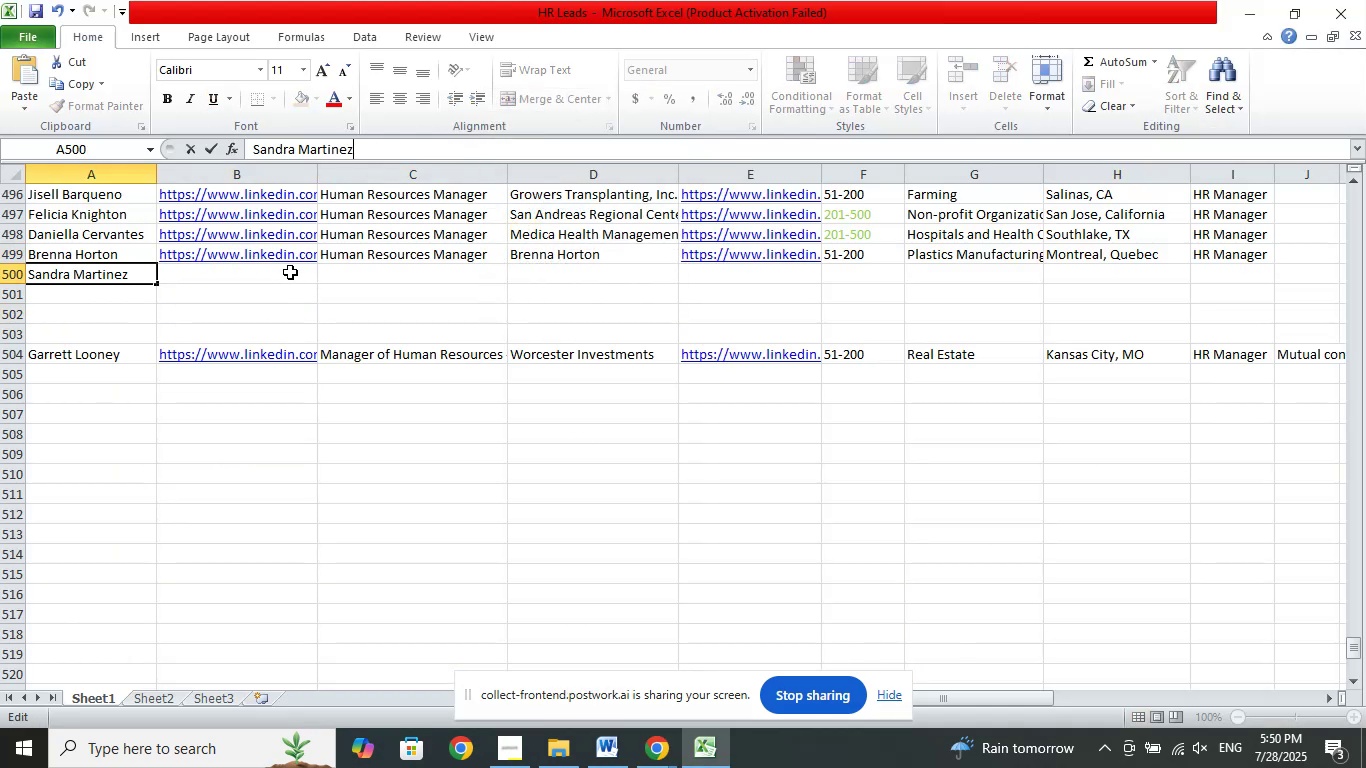 
left_click([290, 272])
 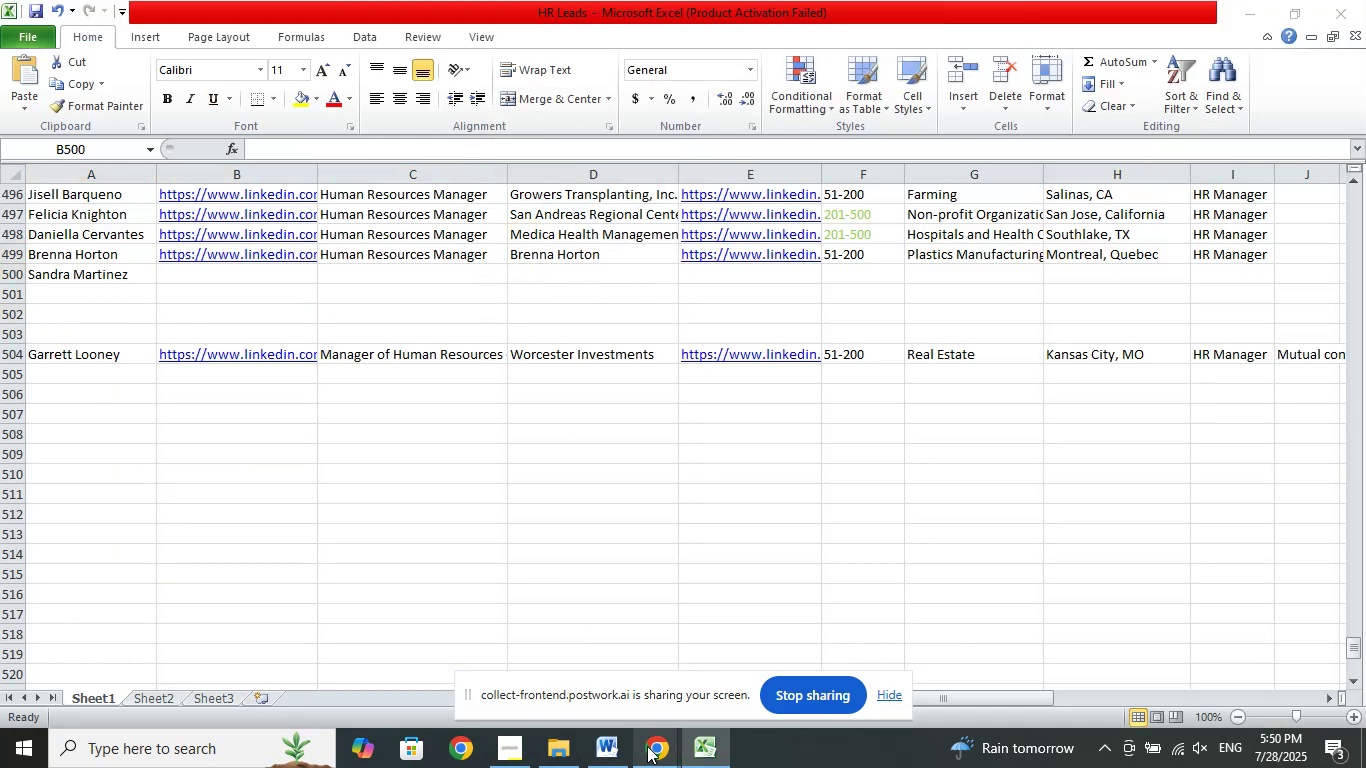 
double_click([572, 638])
 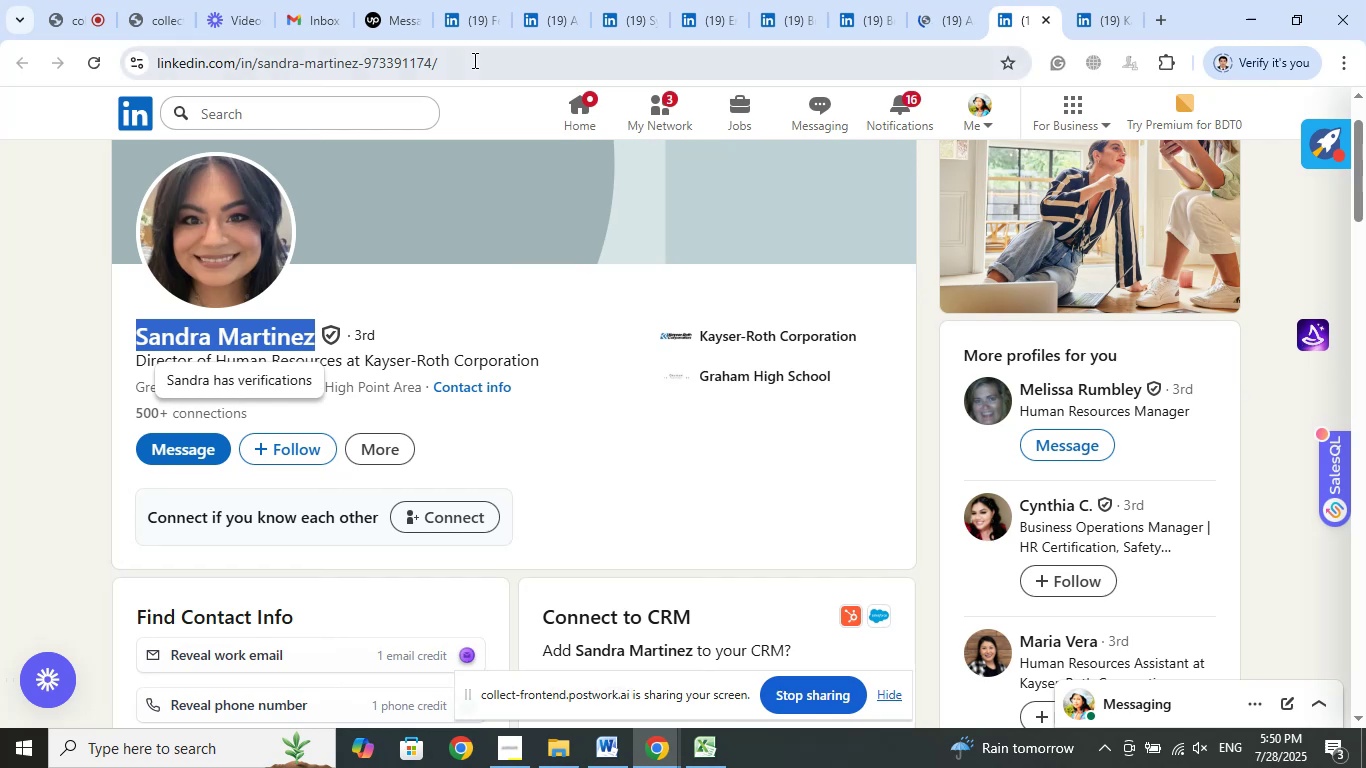 
left_click([473, 60])
 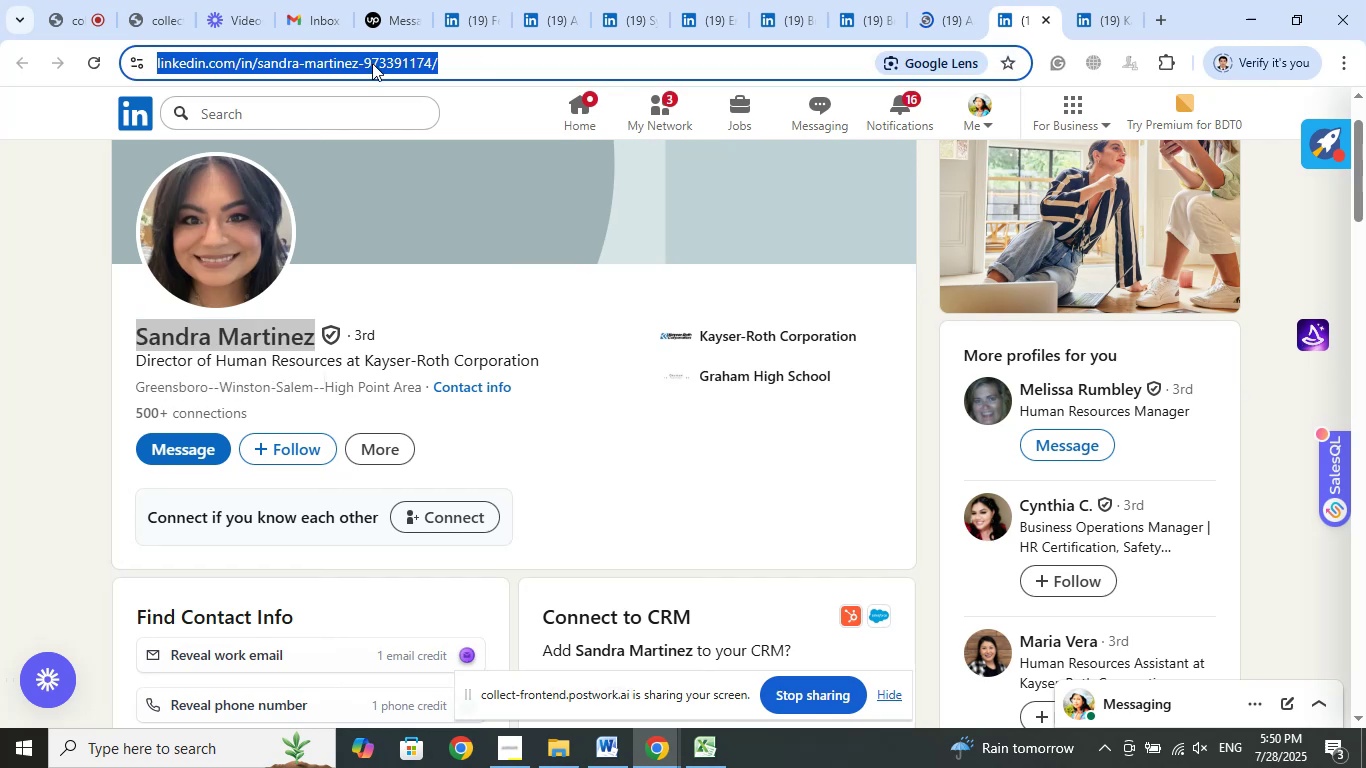 
right_click([372, 63])
 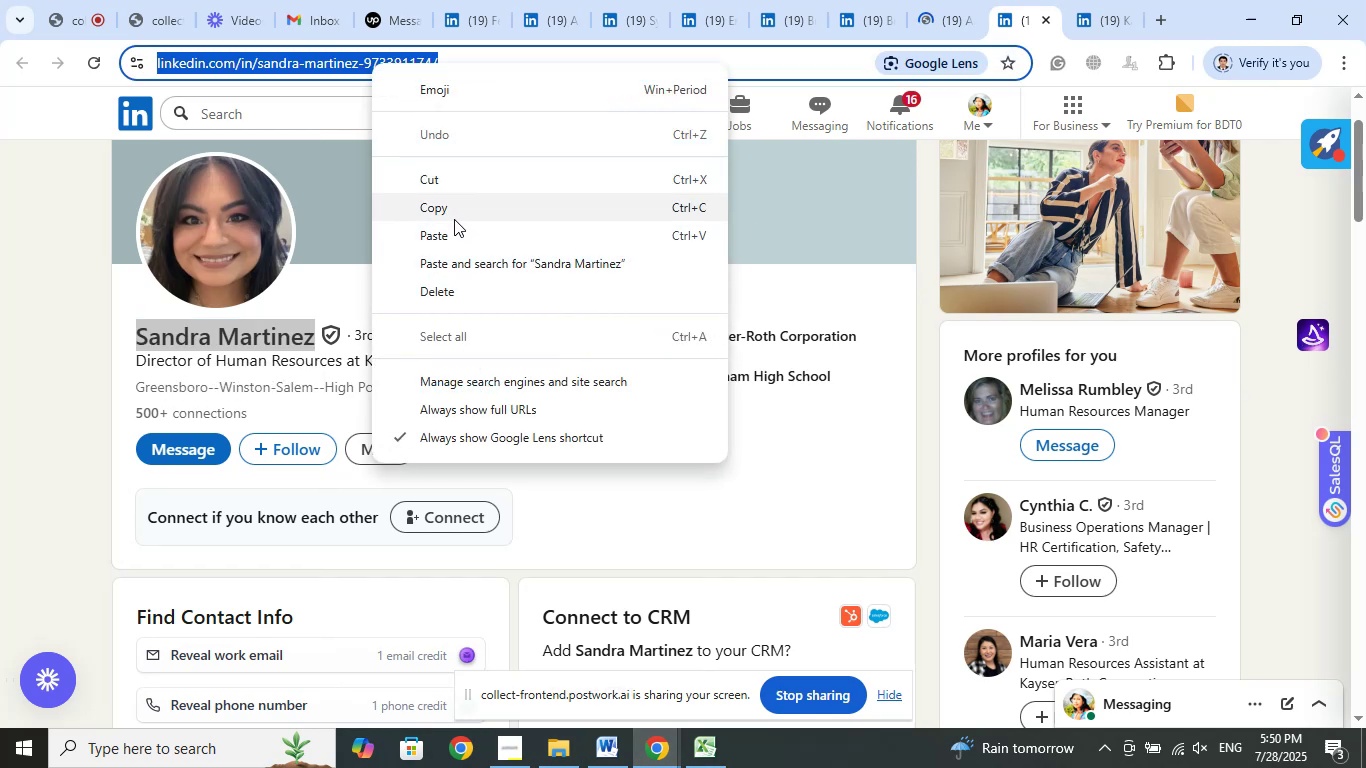 
left_click([453, 213])
 